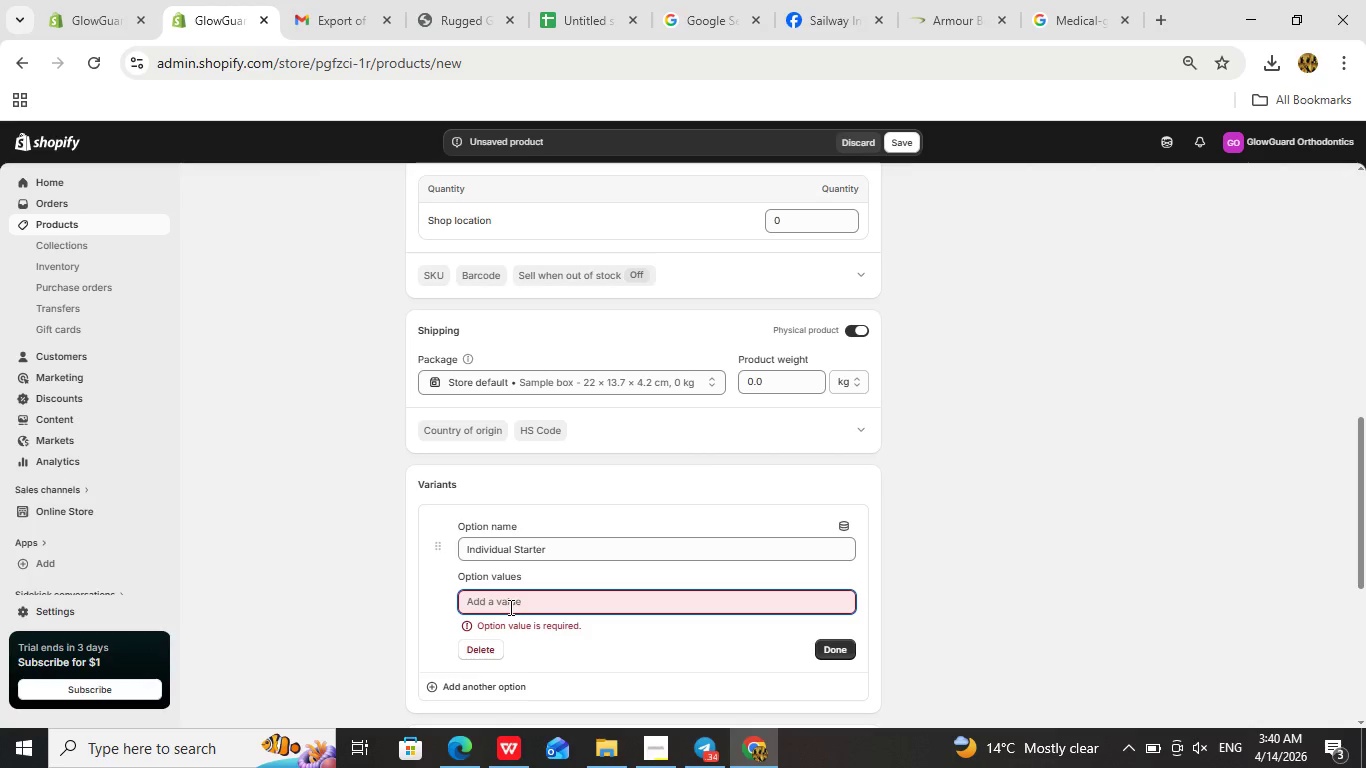 
left_click_drag(start_coordinate=[553, 549], to_coordinate=[446, 552])
 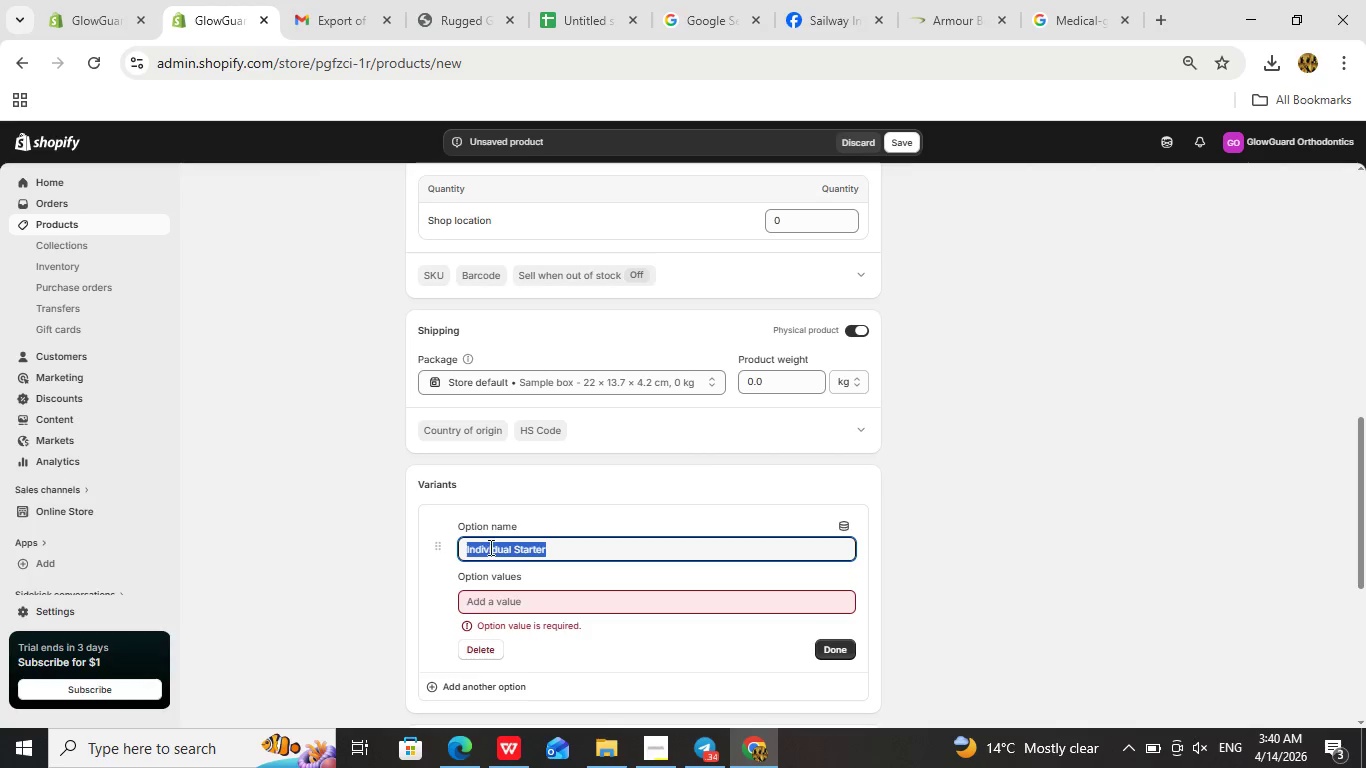 
right_click([491, 548])
 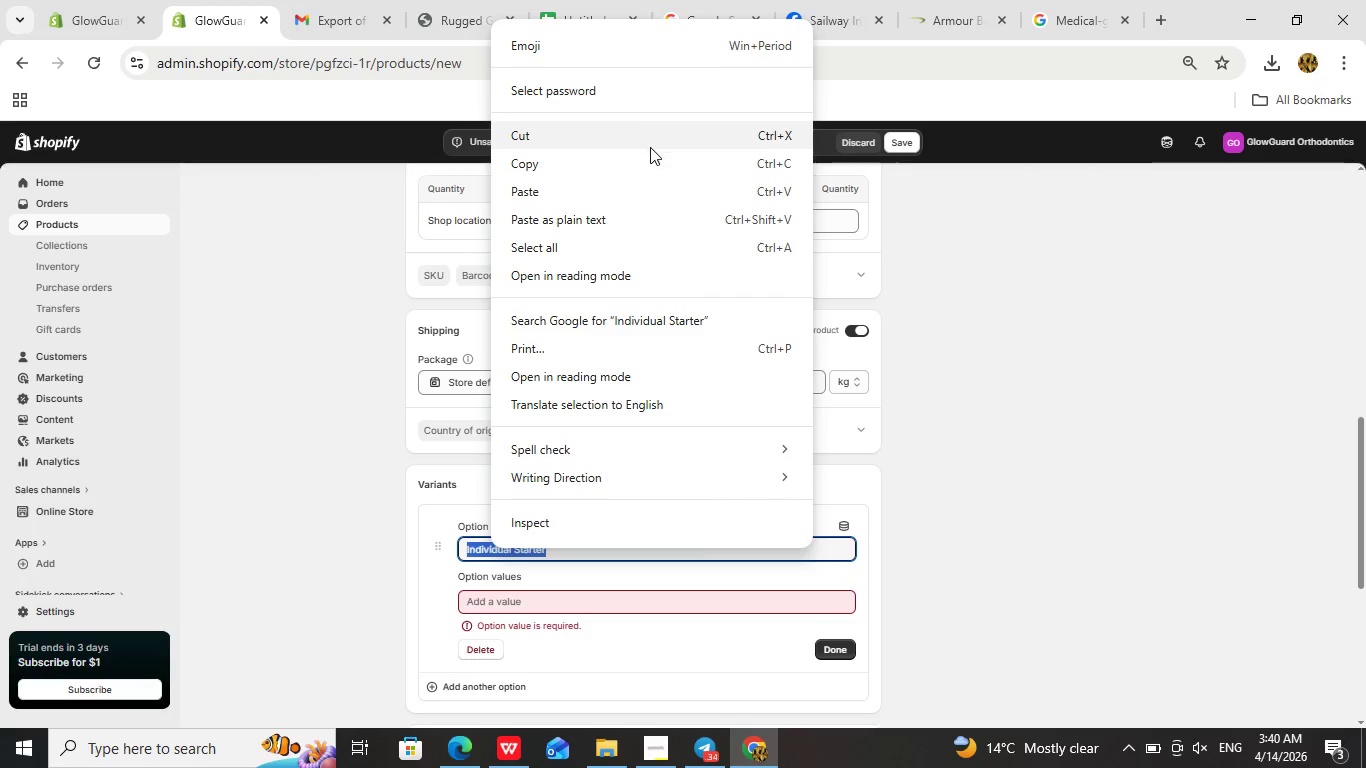 
left_click([648, 163])
 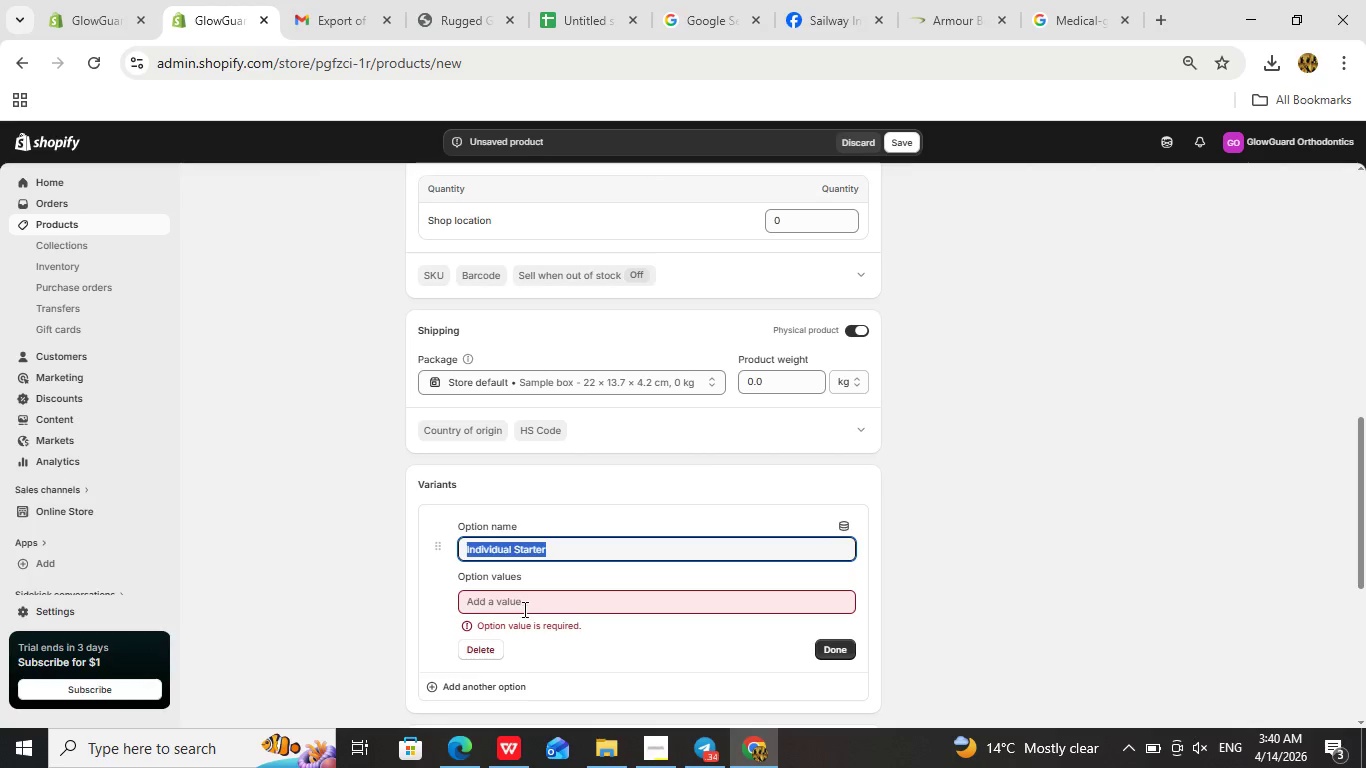 
left_click([523, 608])
 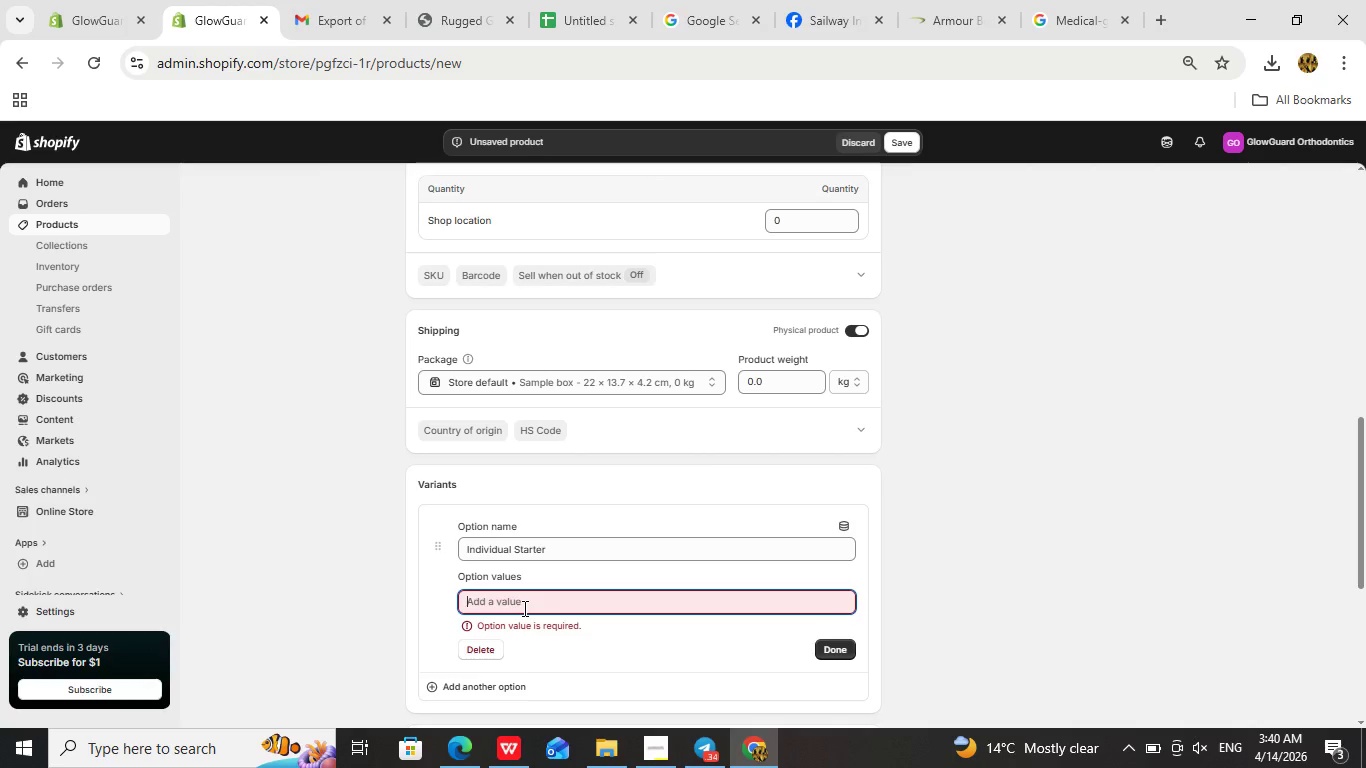 
right_click([523, 608])
 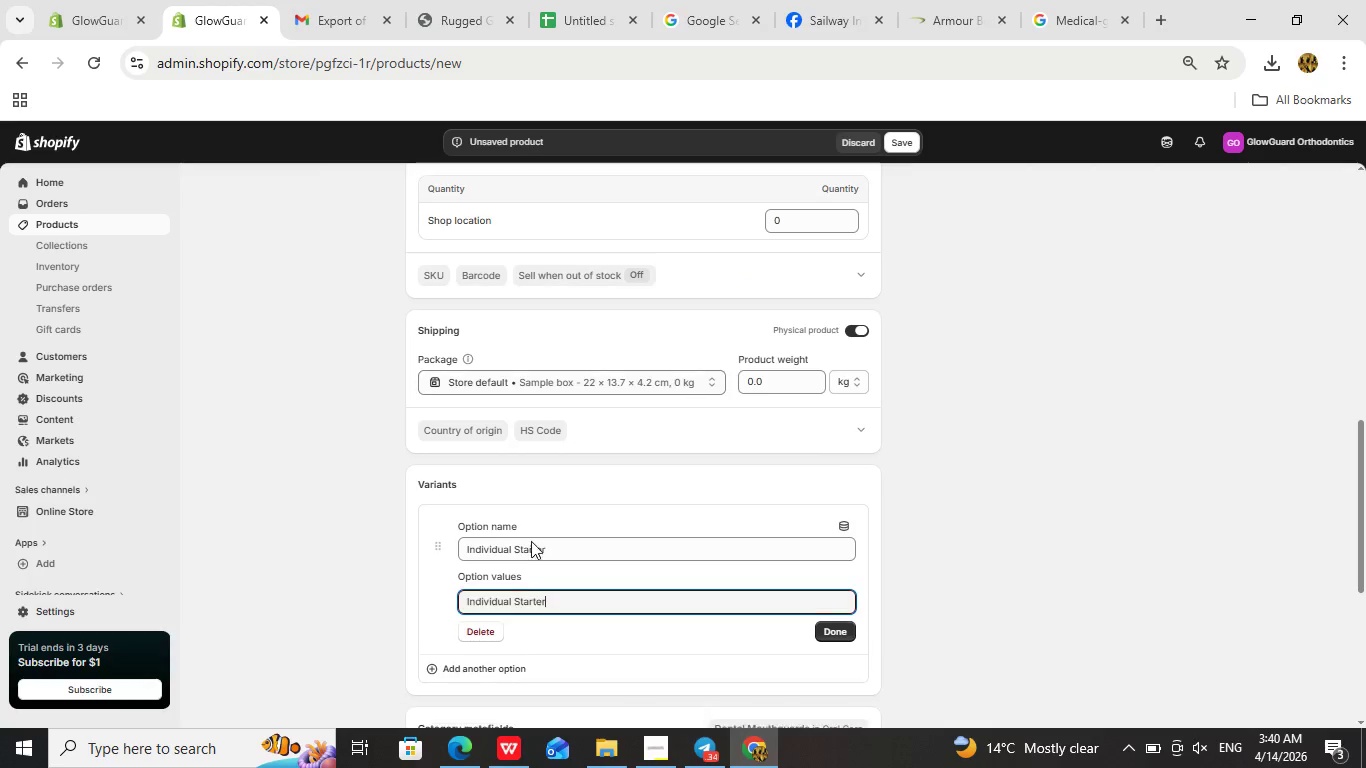 
left_click([548, 551])
 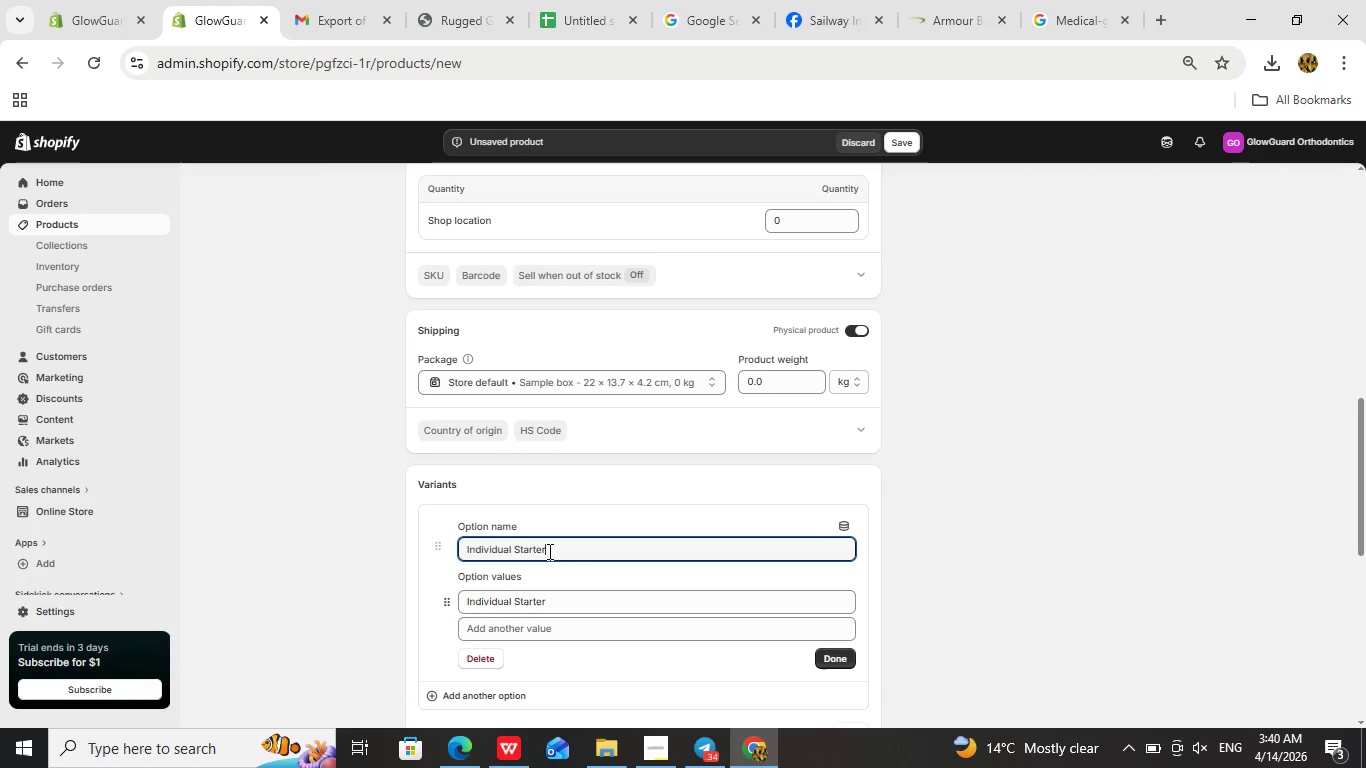 
left_click_drag(start_coordinate=[548, 551], to_coordinate=[468, 551])
 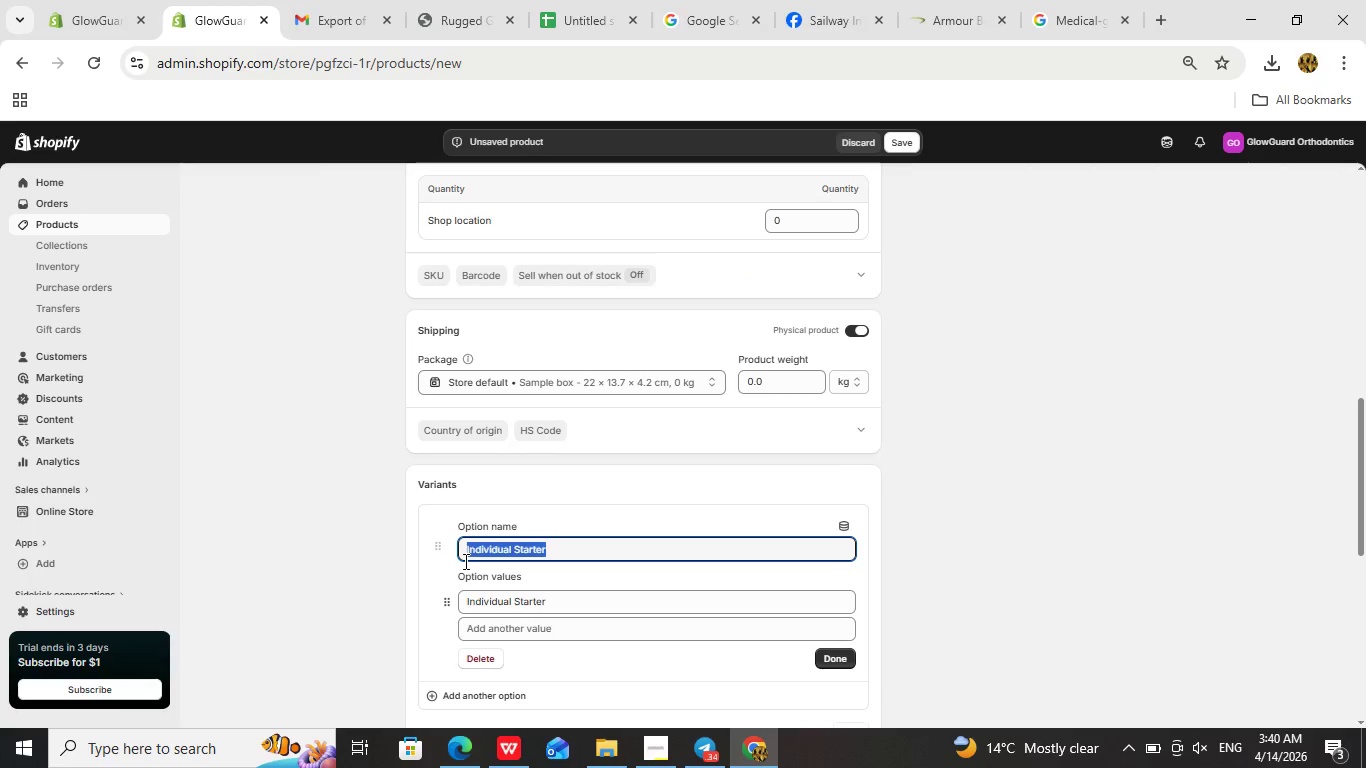 
key(Backspace)
 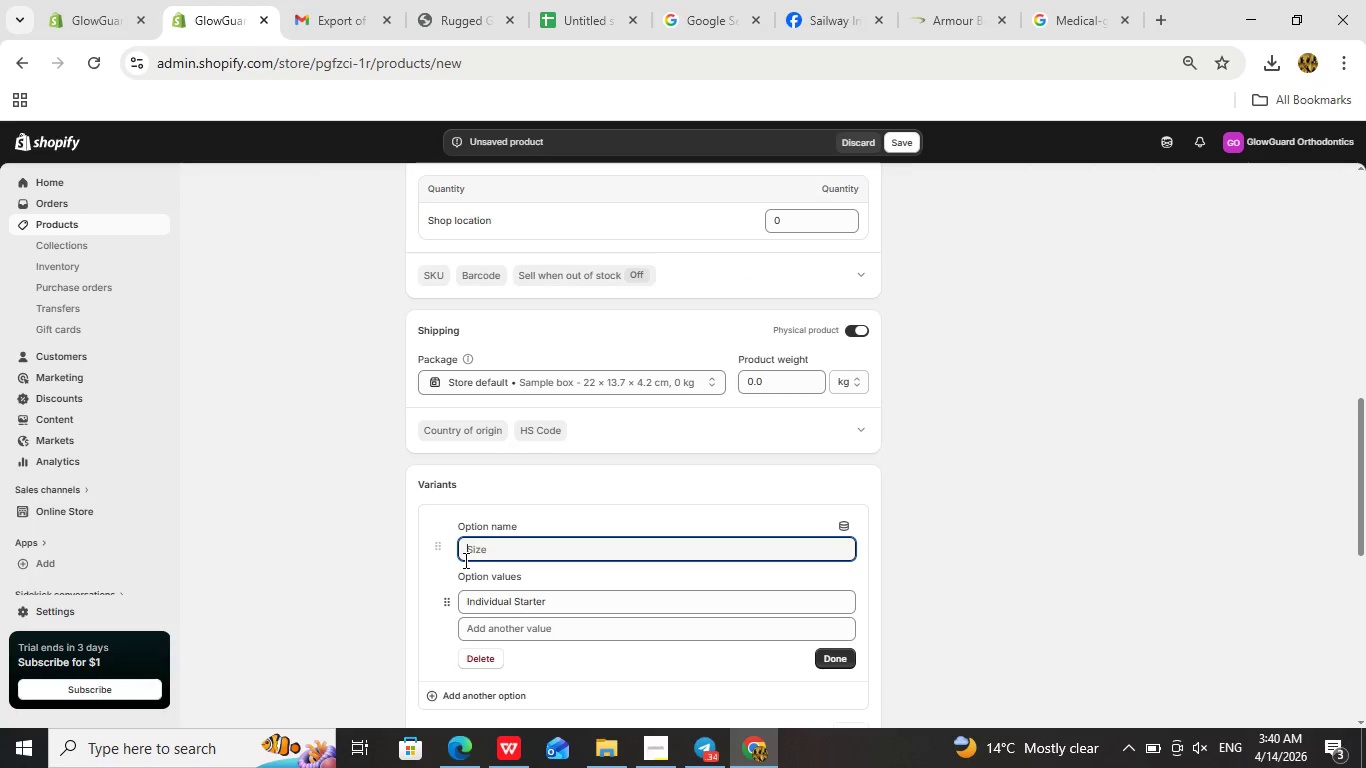 
type(Package type)
 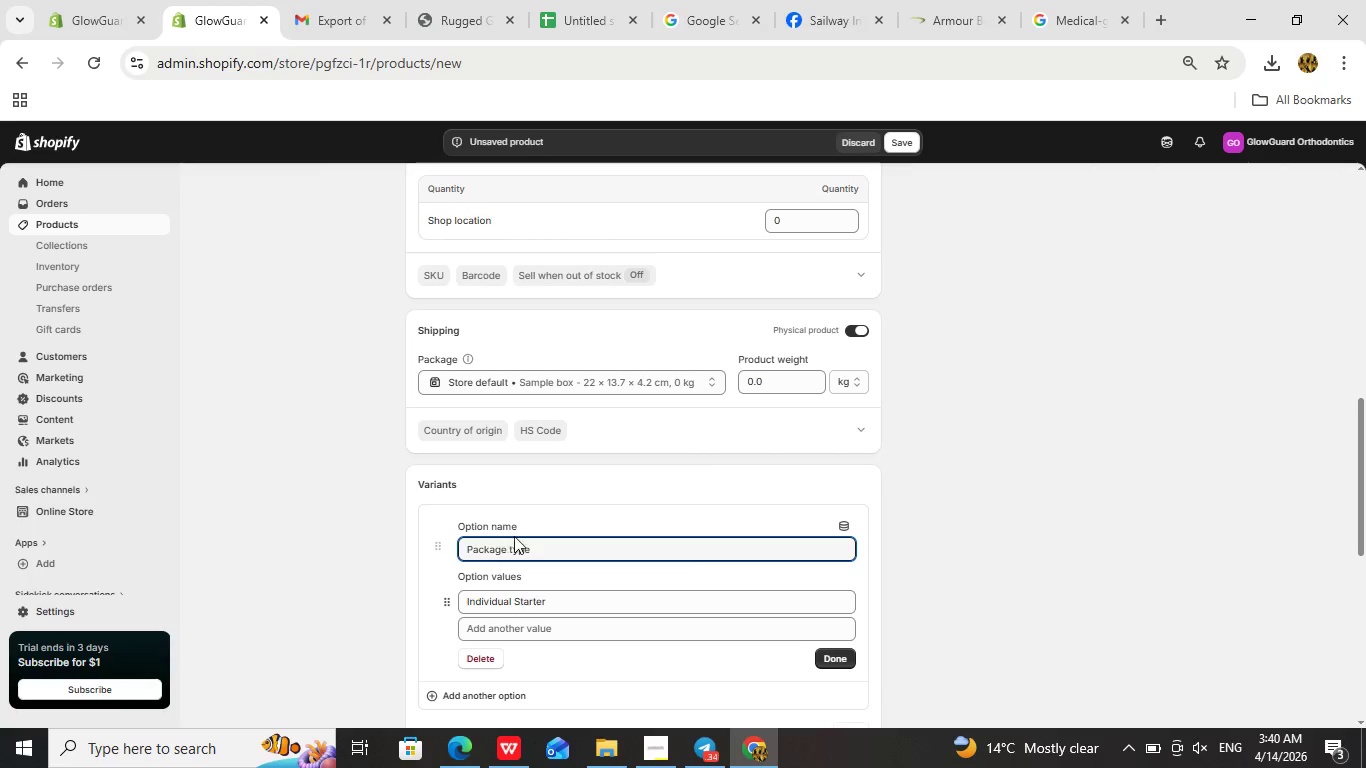 
left_click([511, 548])
 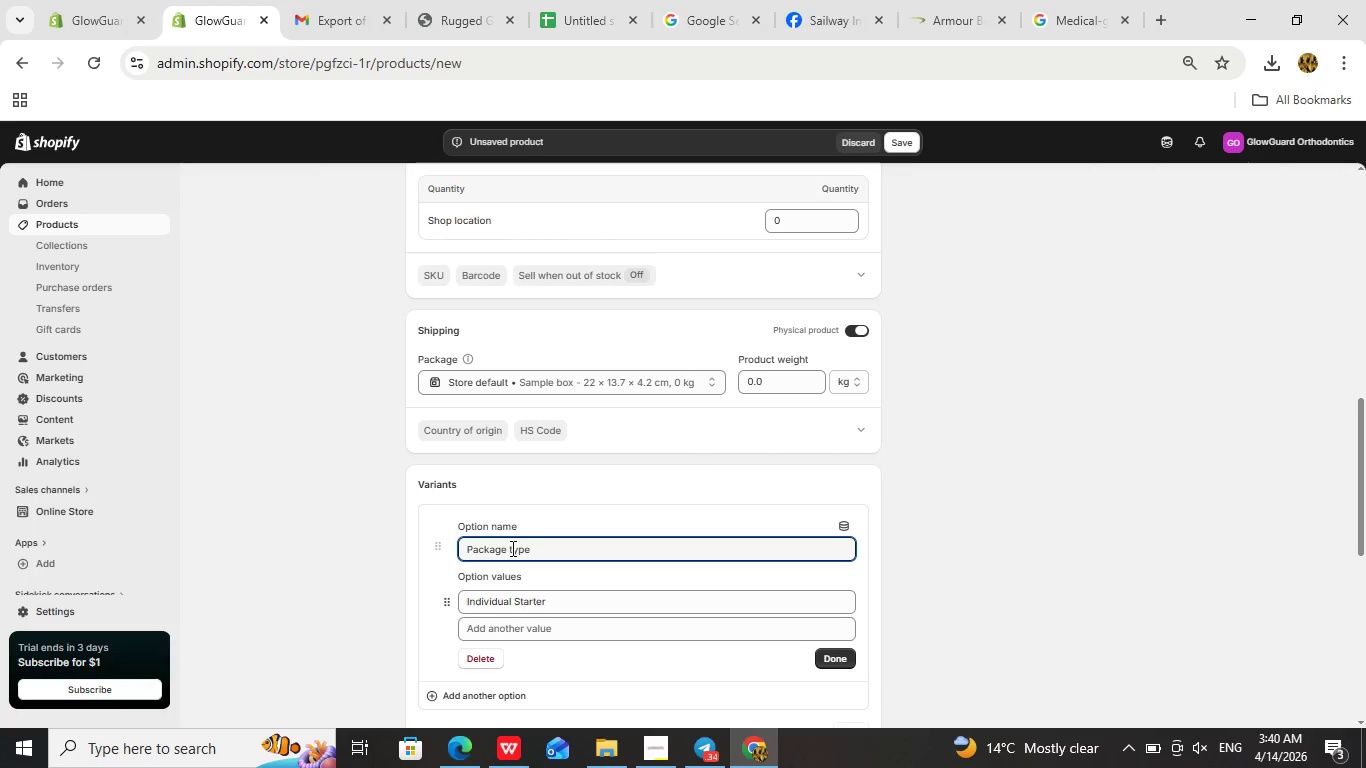 
key(ArrowRight)
 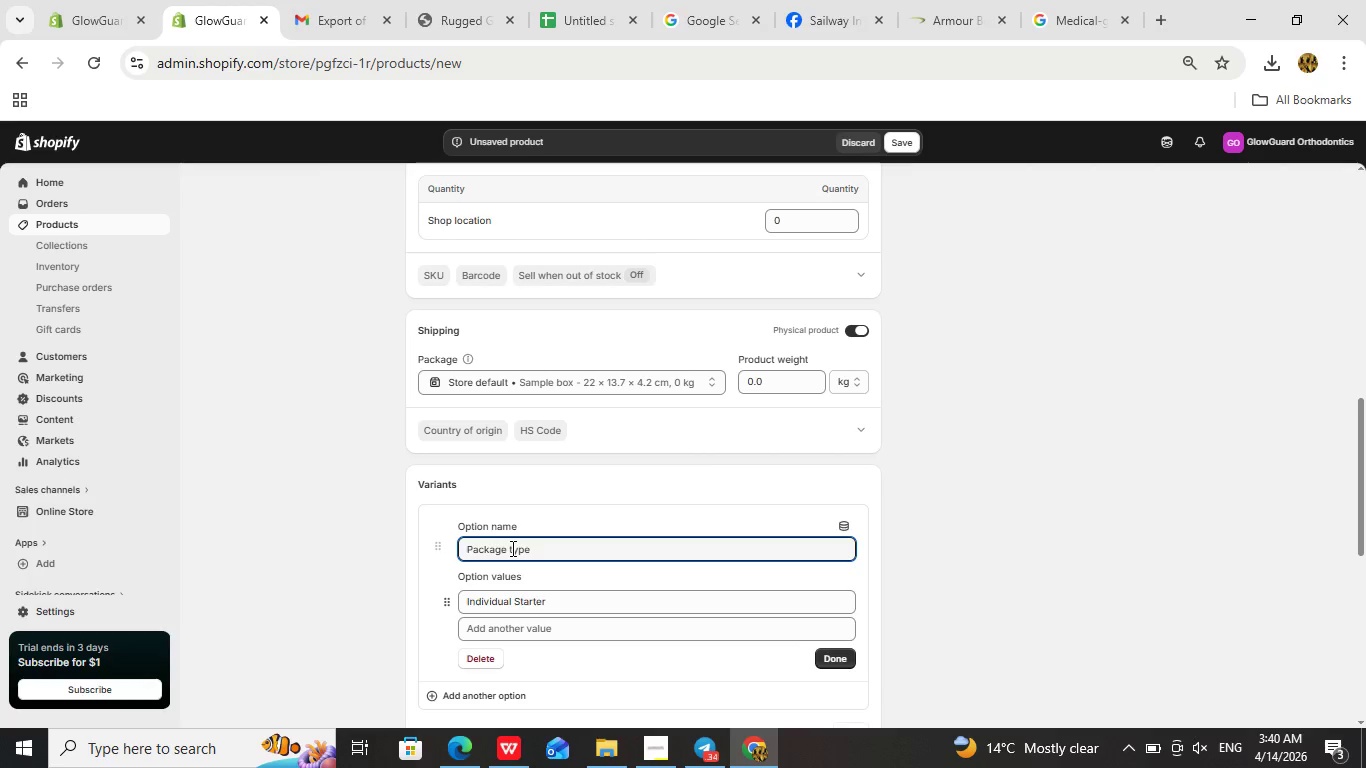 
key(Backspace)
 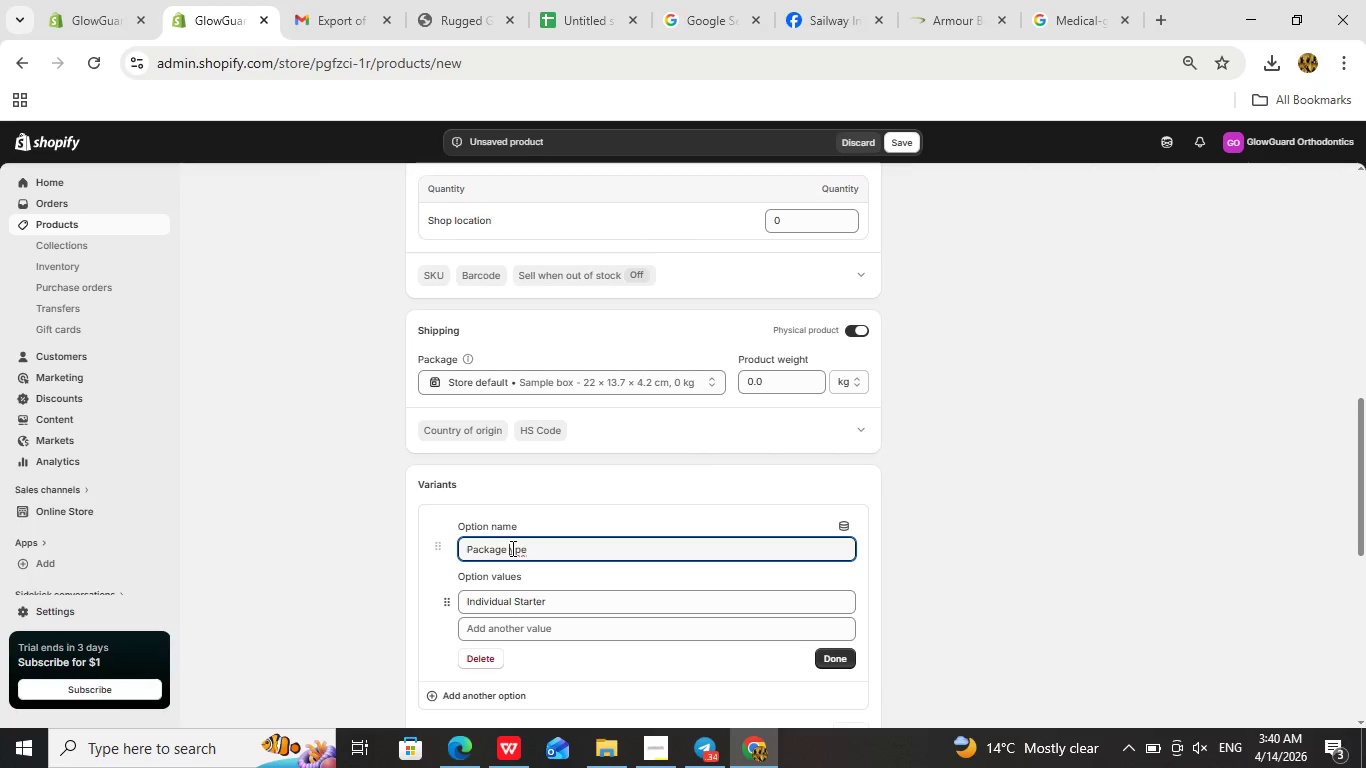 
key(Shift+T)
 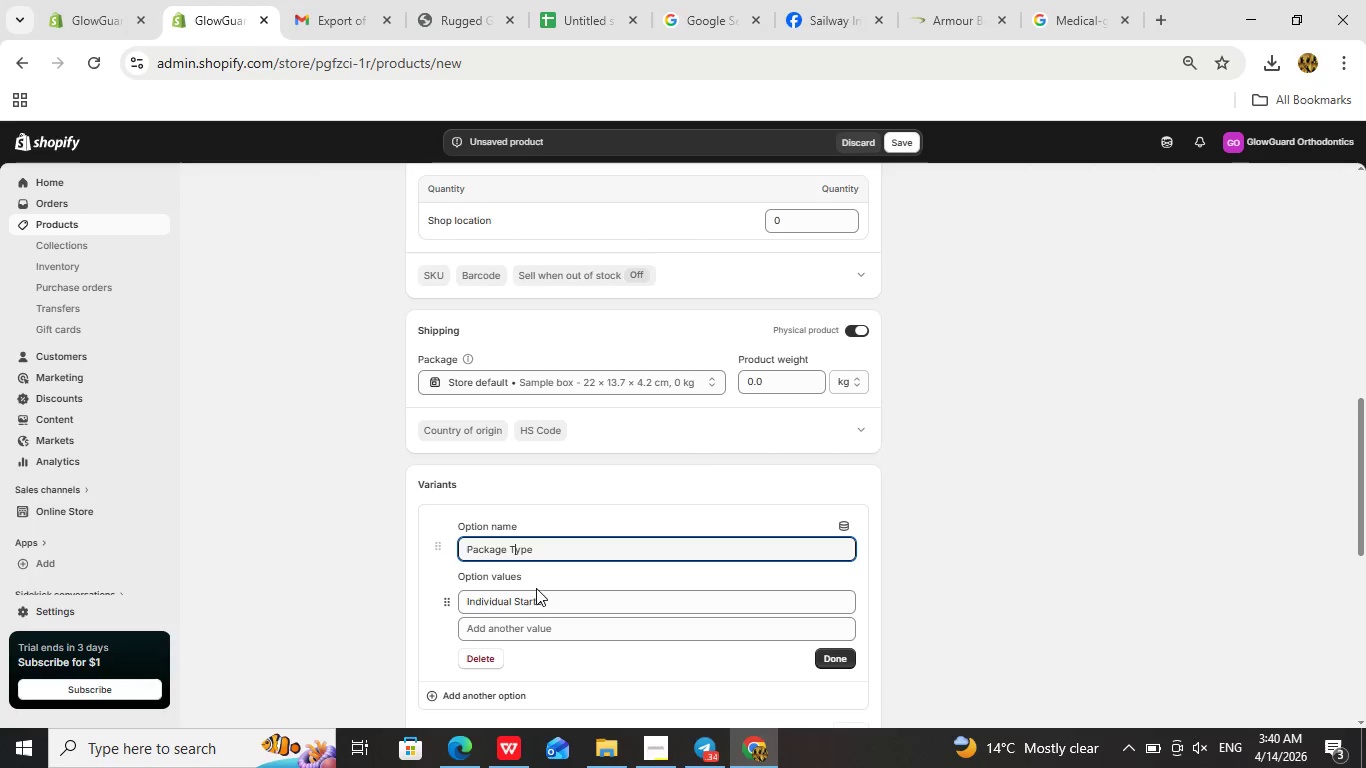 
left_click_drag(start_coordinate=[546, 604], to_coordinate=[552, 604])
 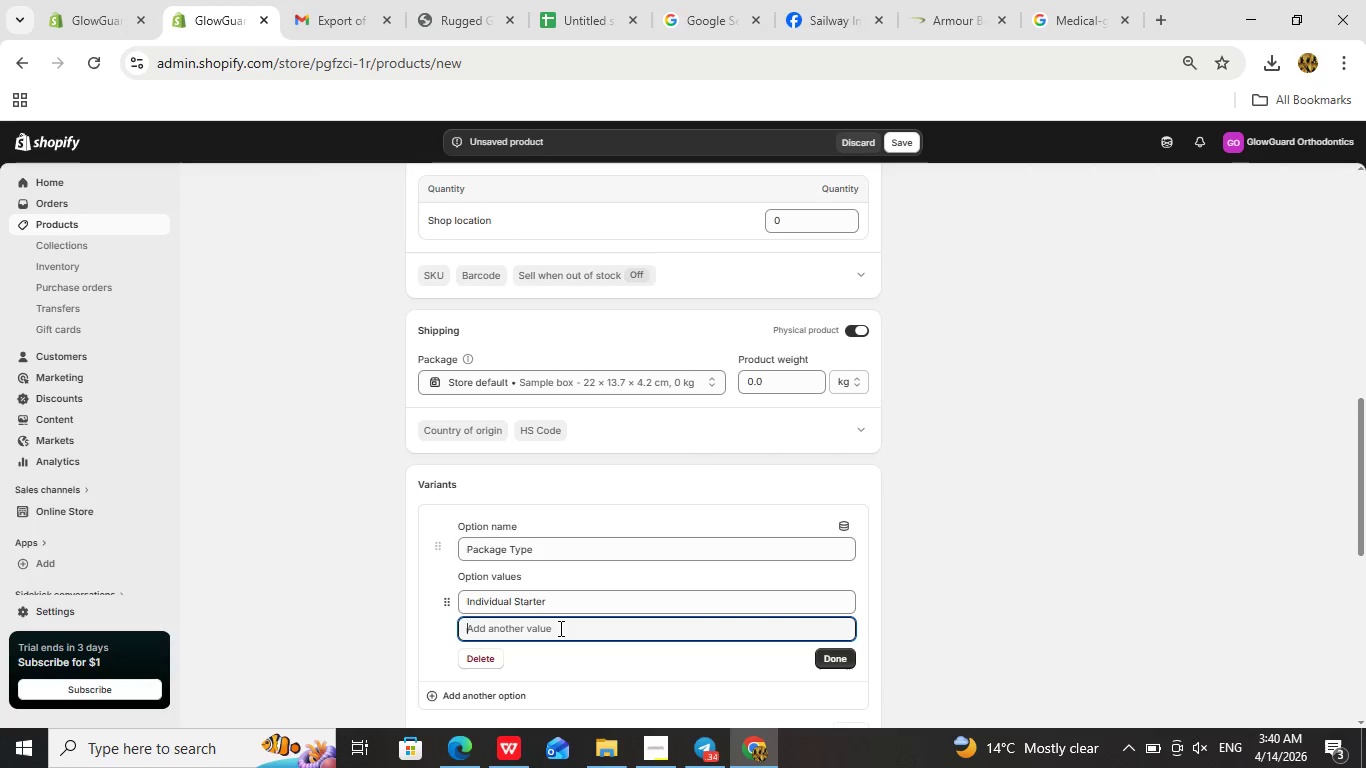 
wait(7.09)
 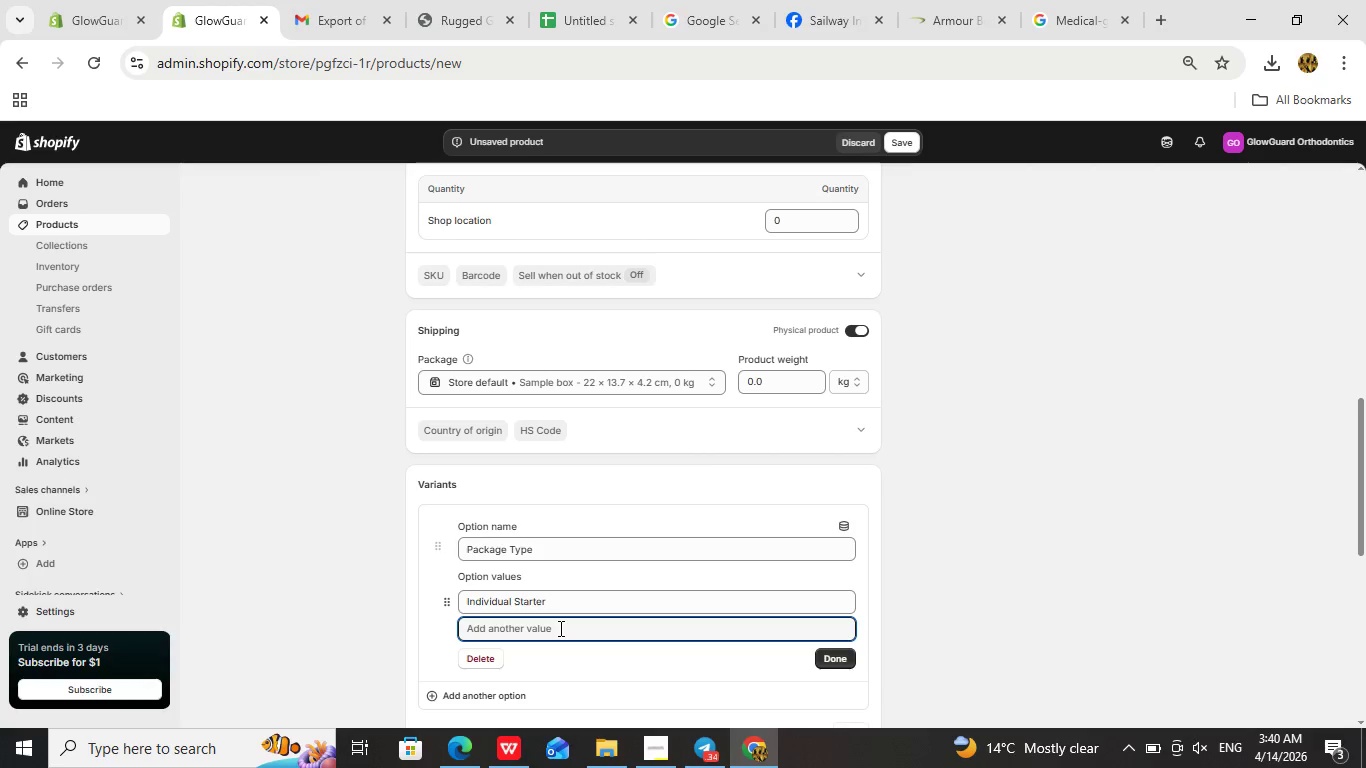 
type(Family 3-Pack)
 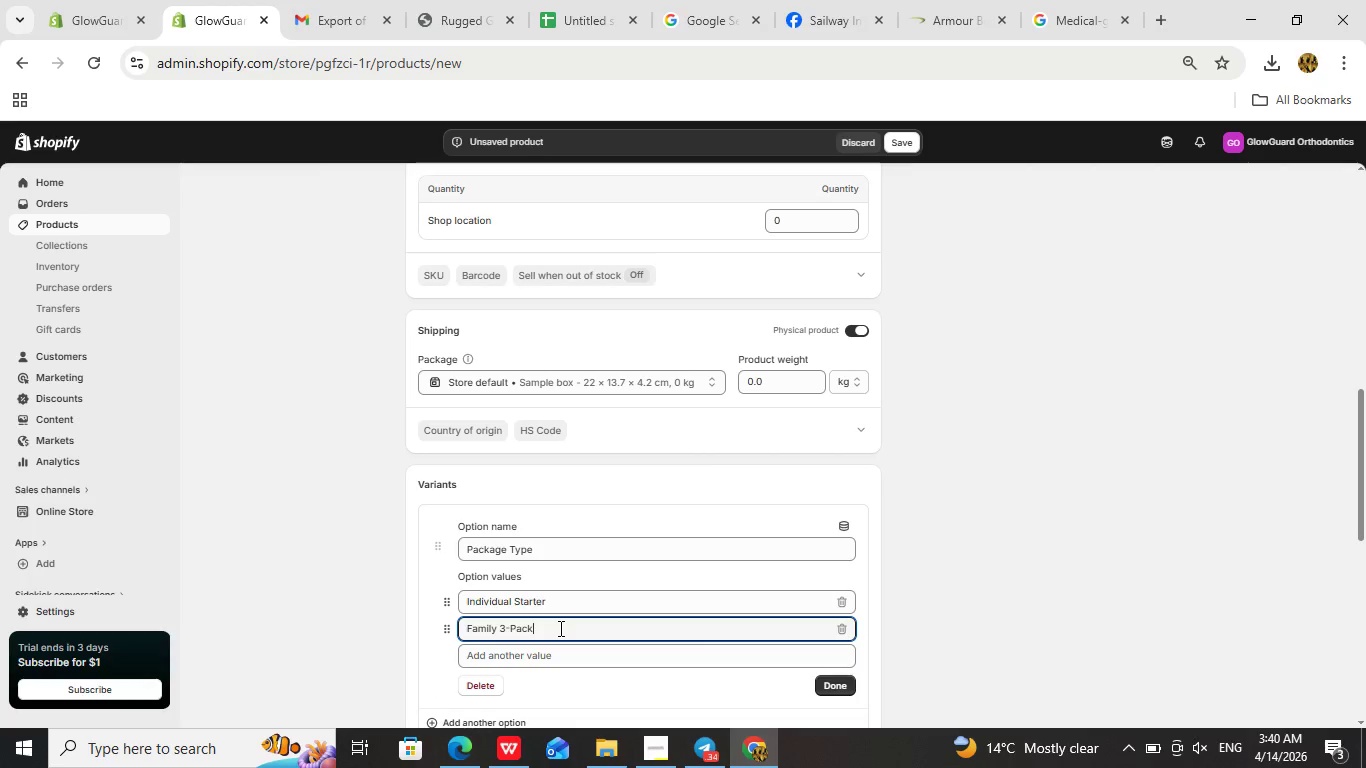 
left_click([558, 662])
 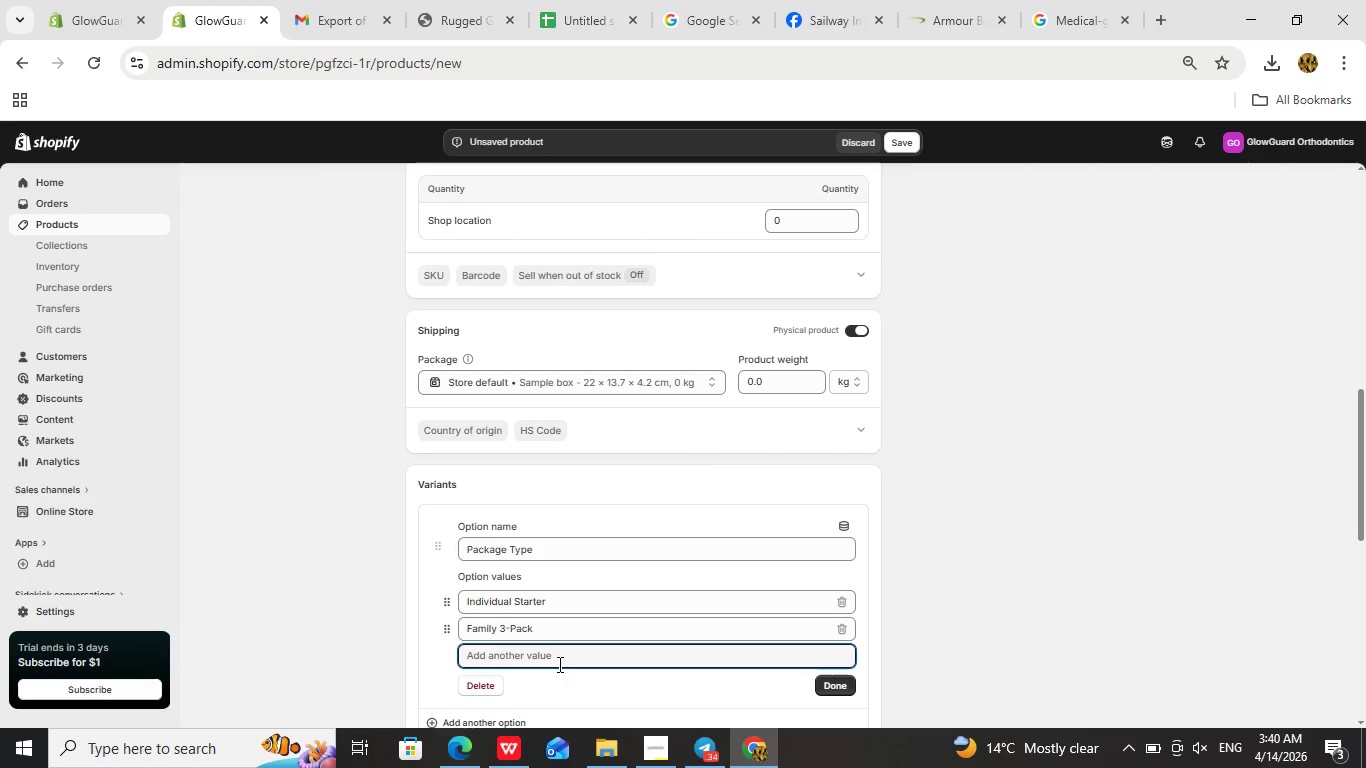 
type(Athletic Team !0)
key(Backspace)
key(Backspace)
type(10-pack)
 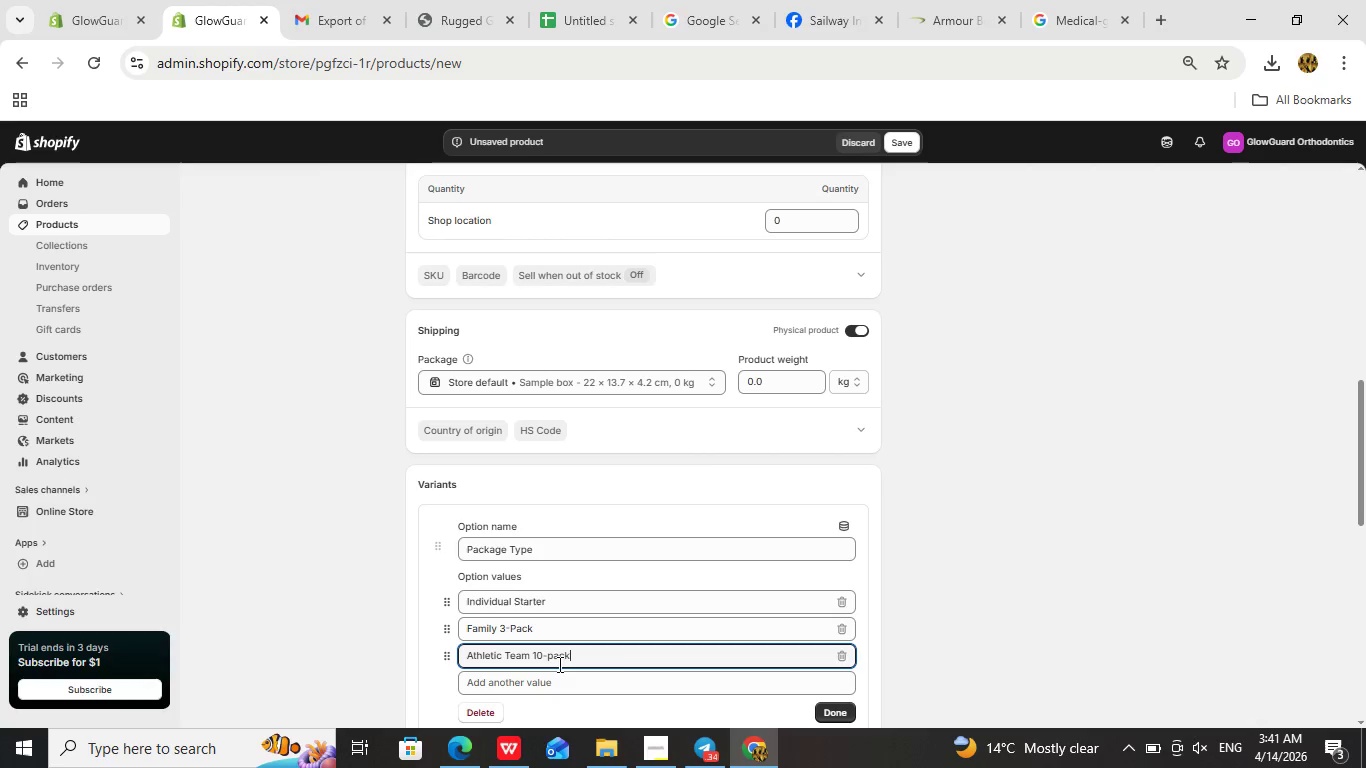 
key(ArrowLeft)
 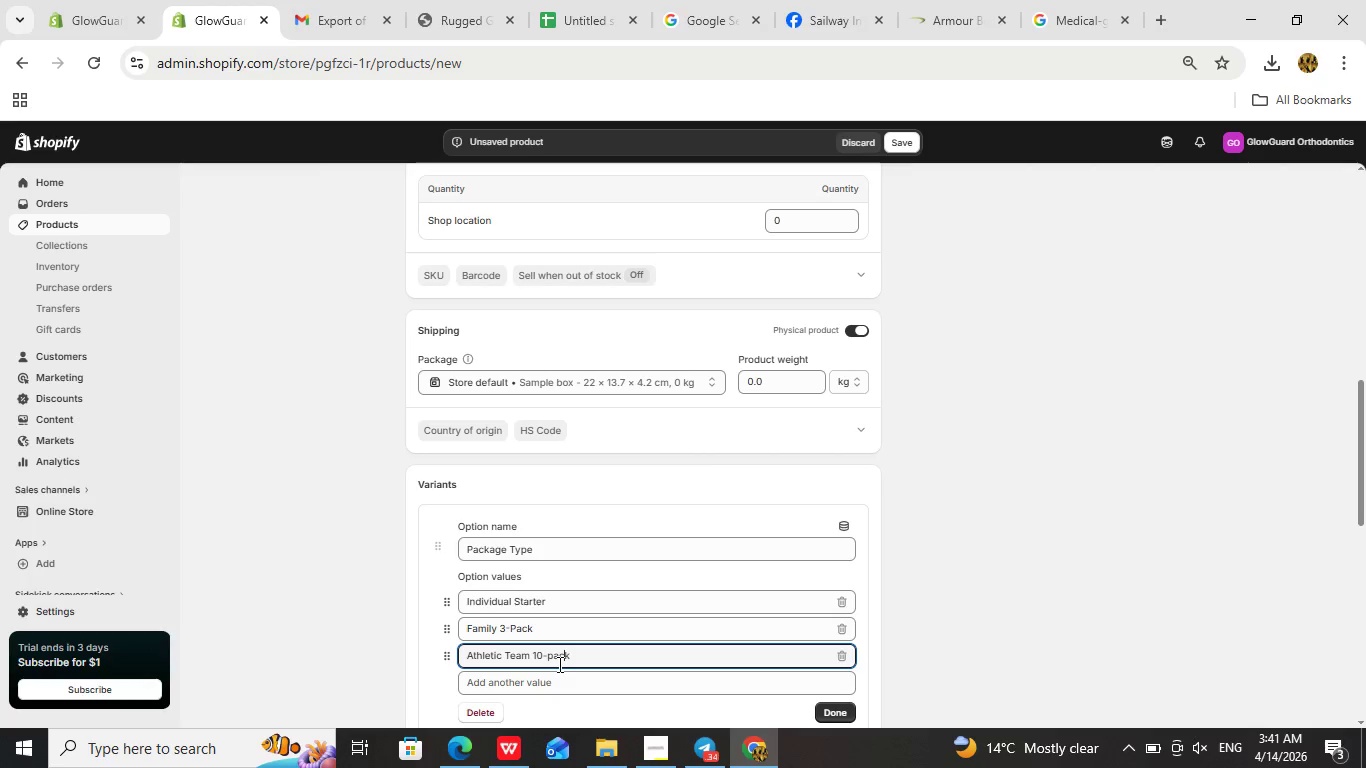 
key(ArrowLeft)
 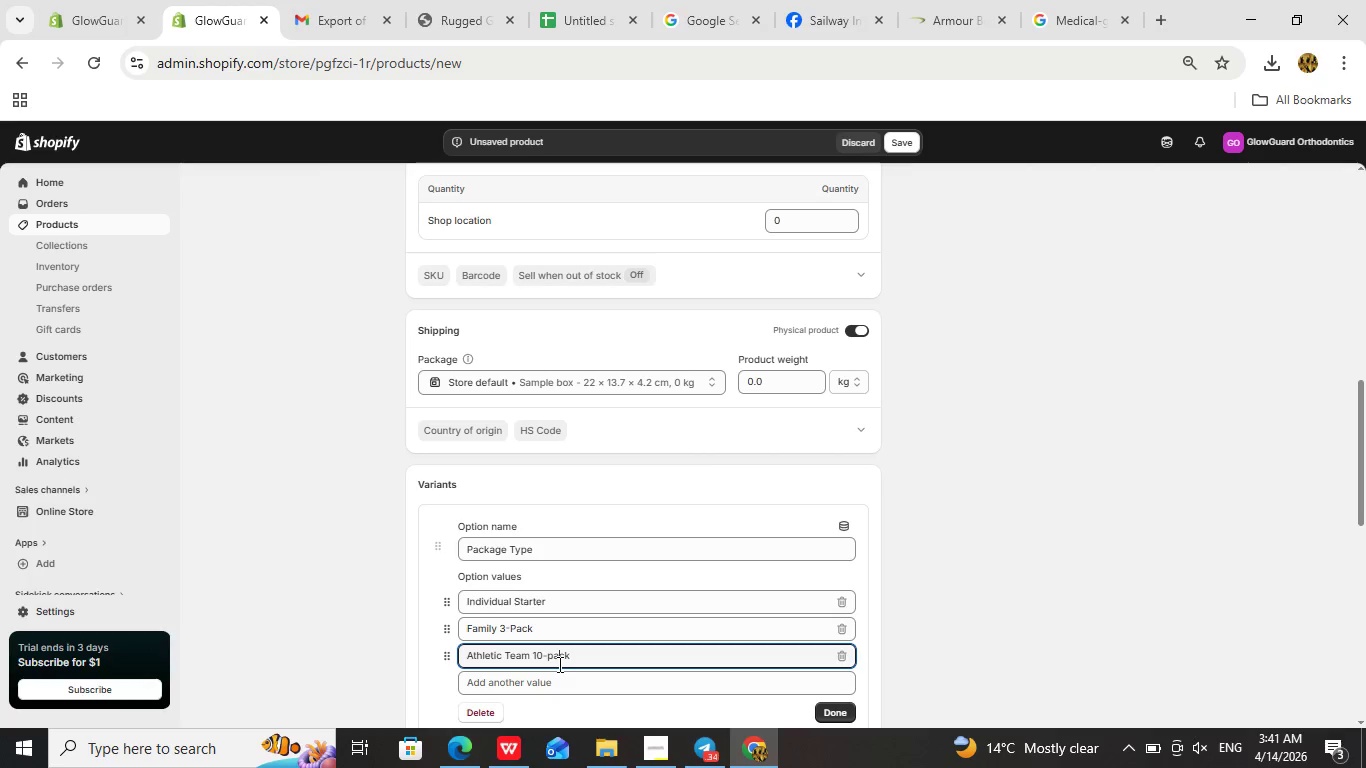 
key(ArrowLeft)
 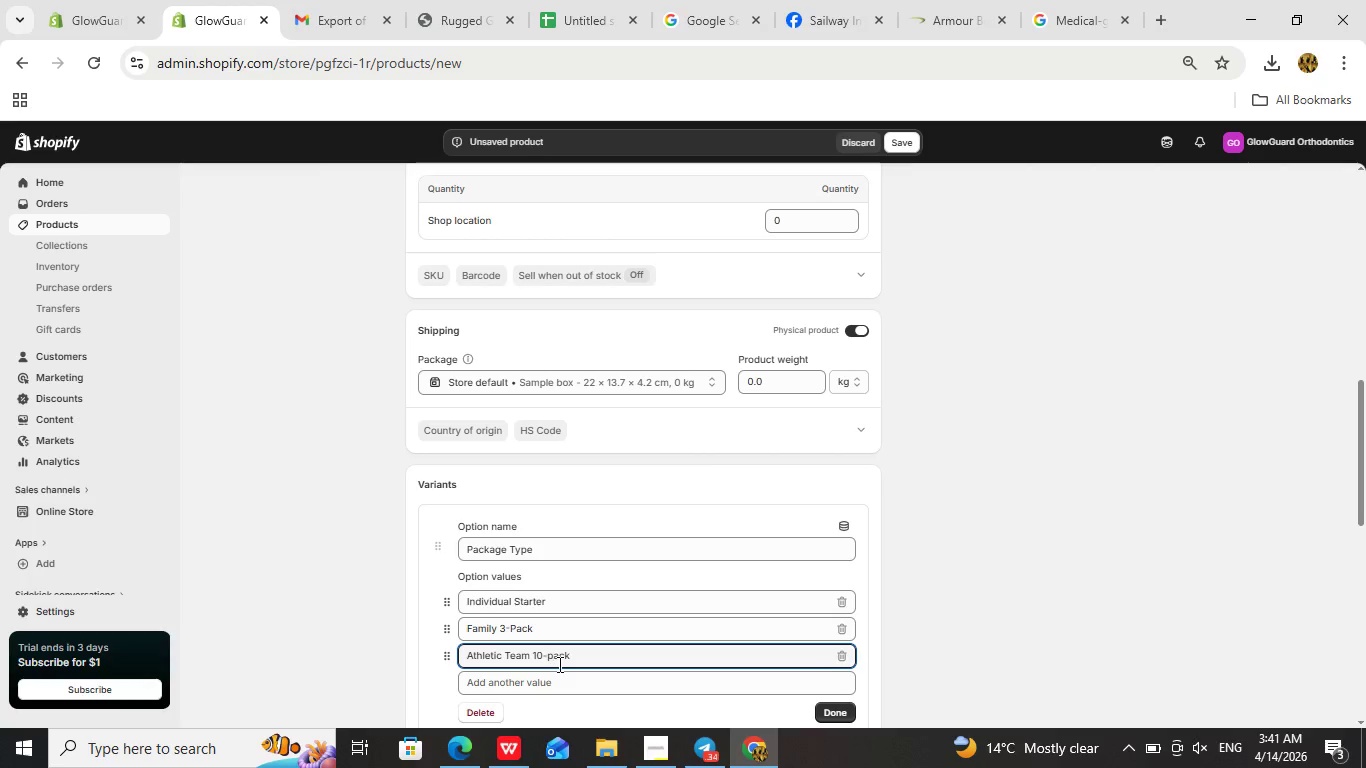 
key(Backspace)
 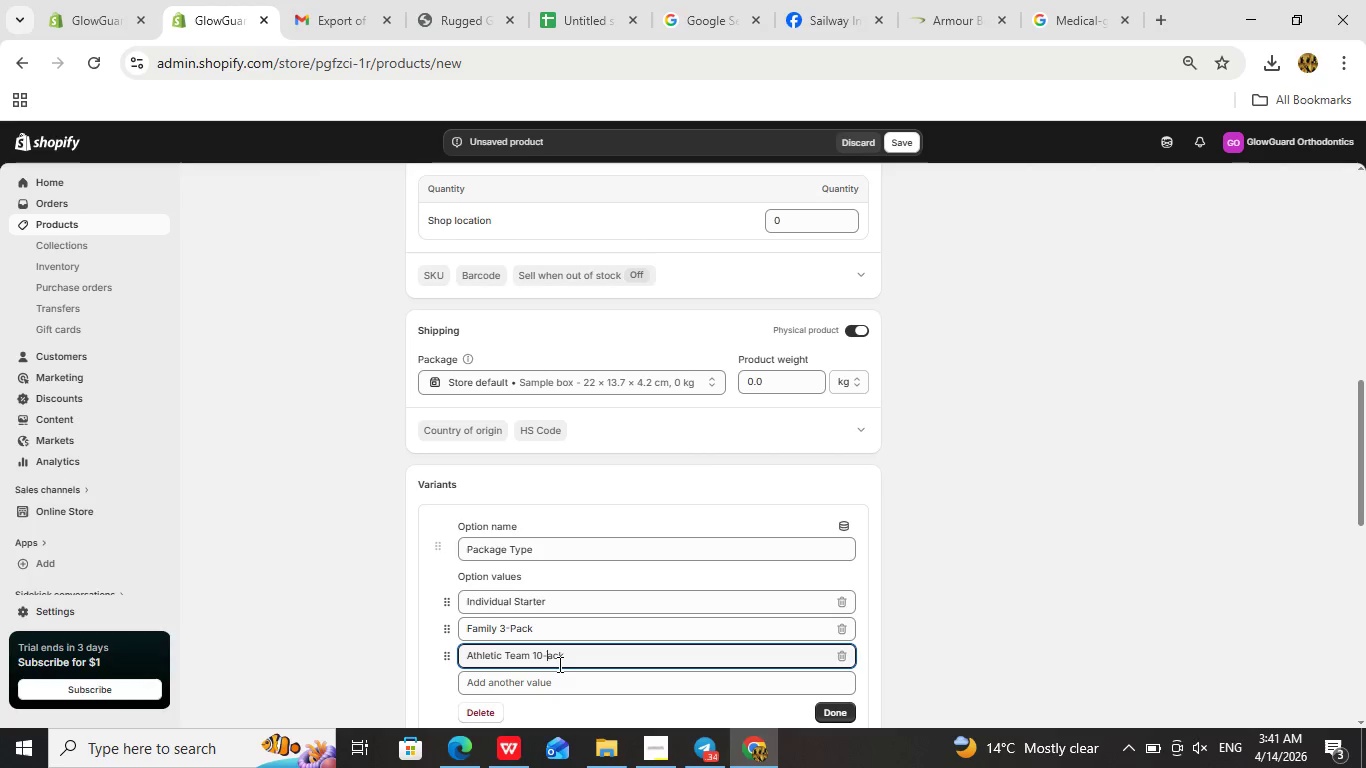 
key(Shift+P)
 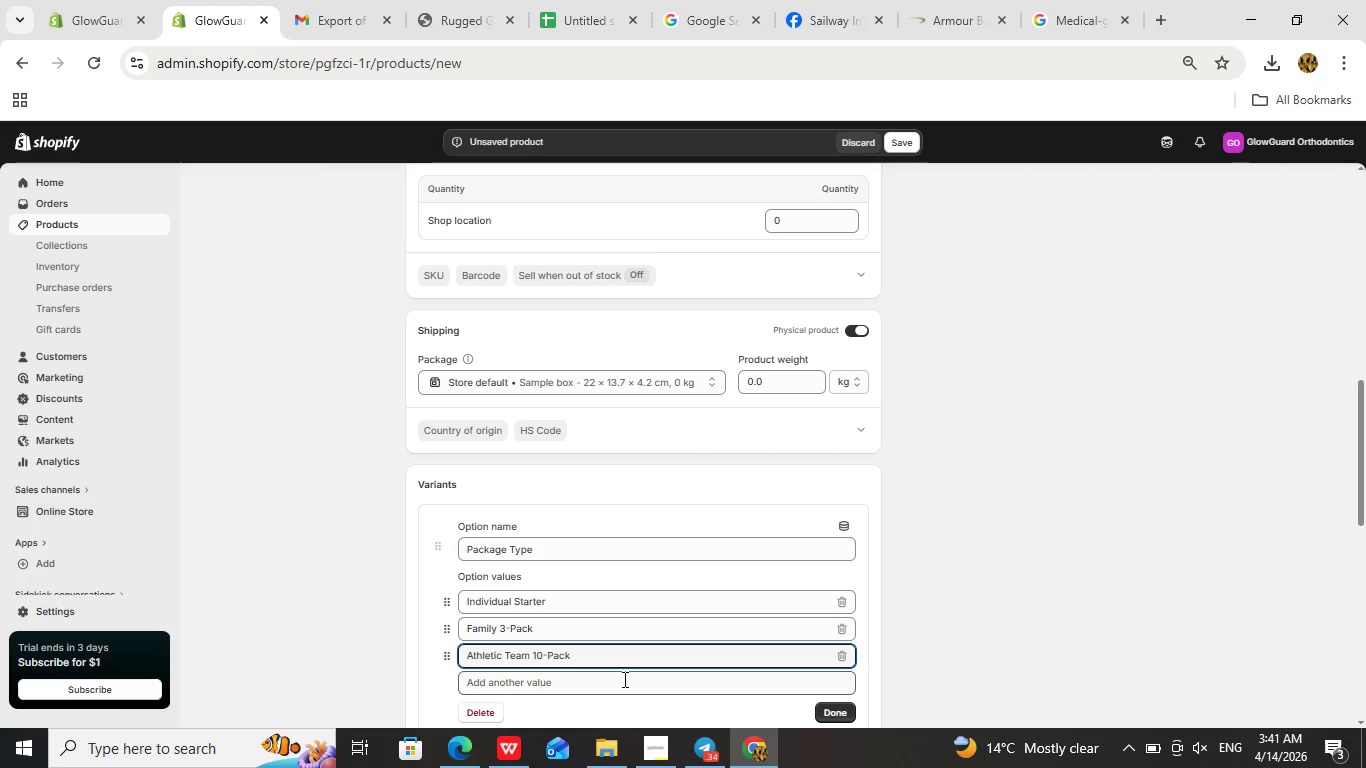 
left_click([554, 684])
 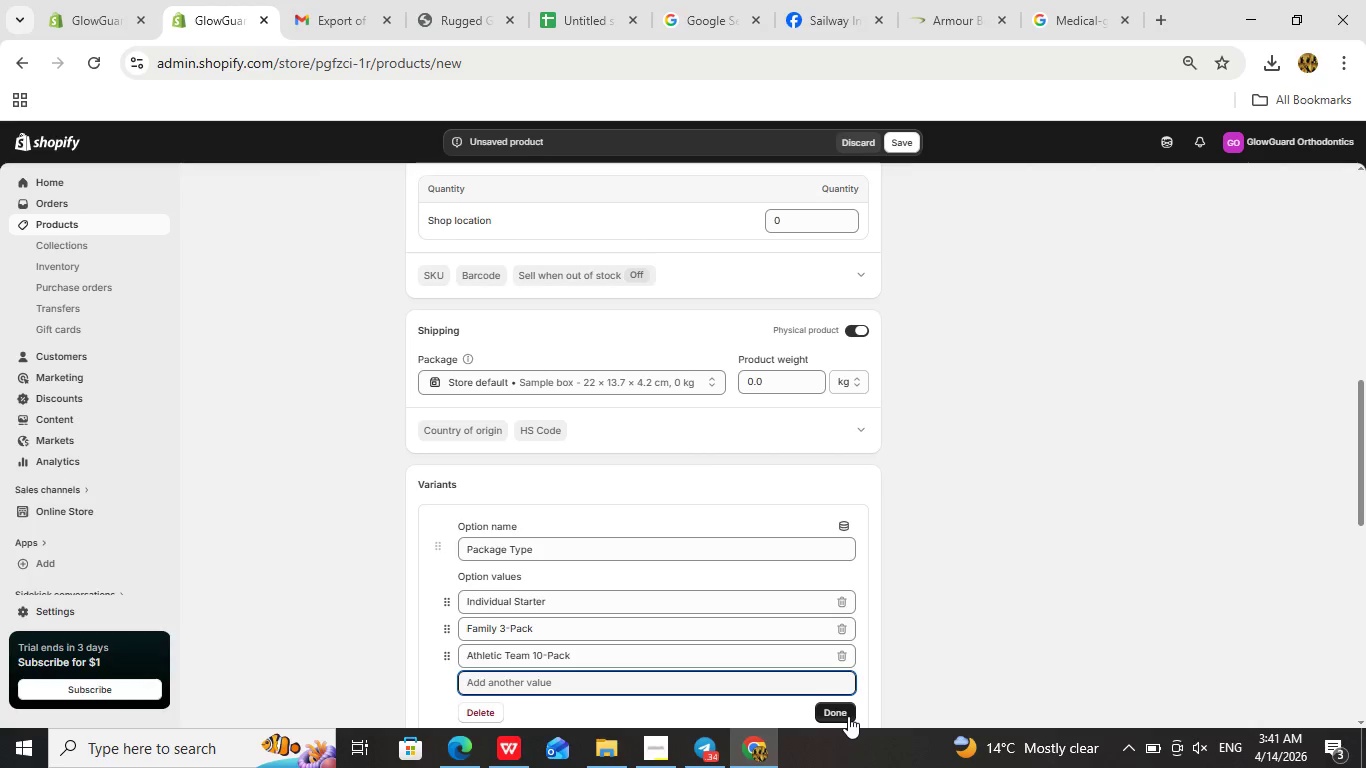 
left_click([848, 716])
 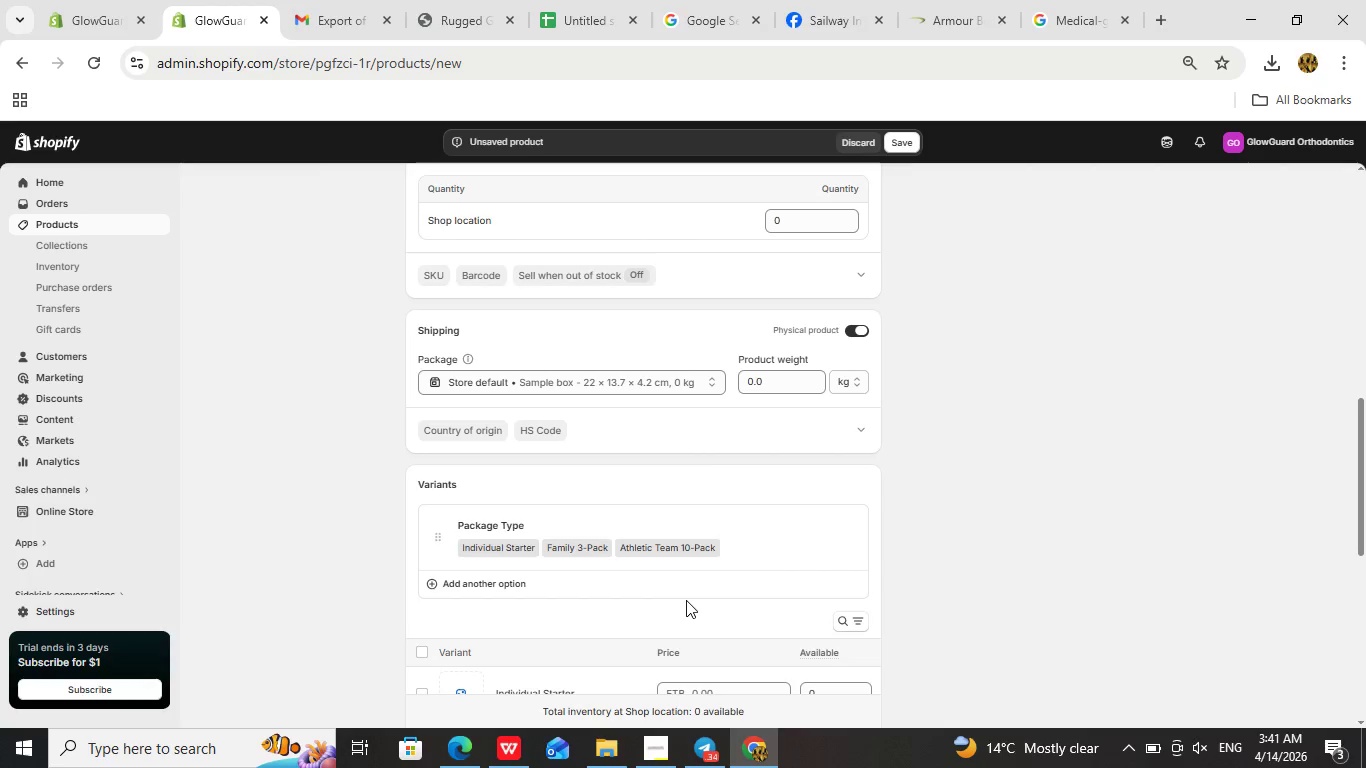 
scroll: coordinate [686, 600], scroll_direction: down, amount: 1.0
 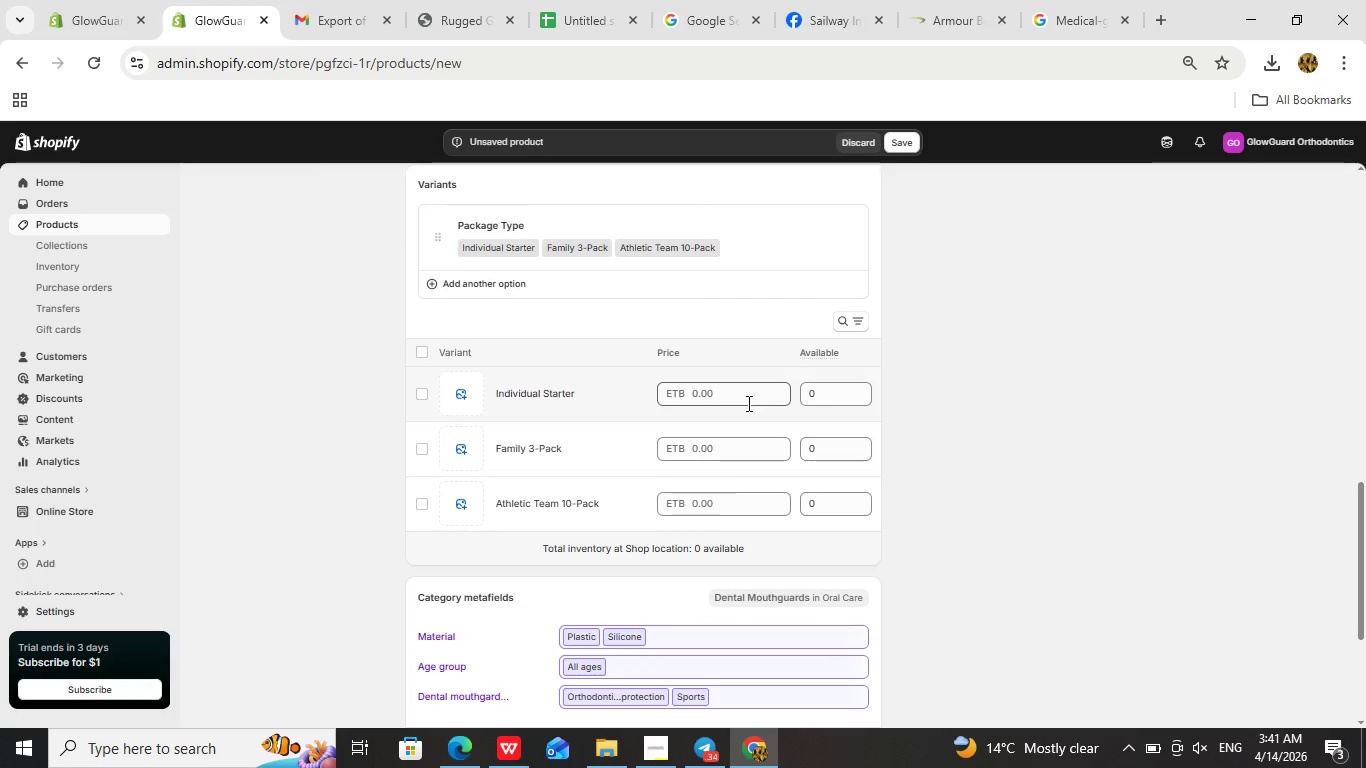 
left_click([747, 403])
 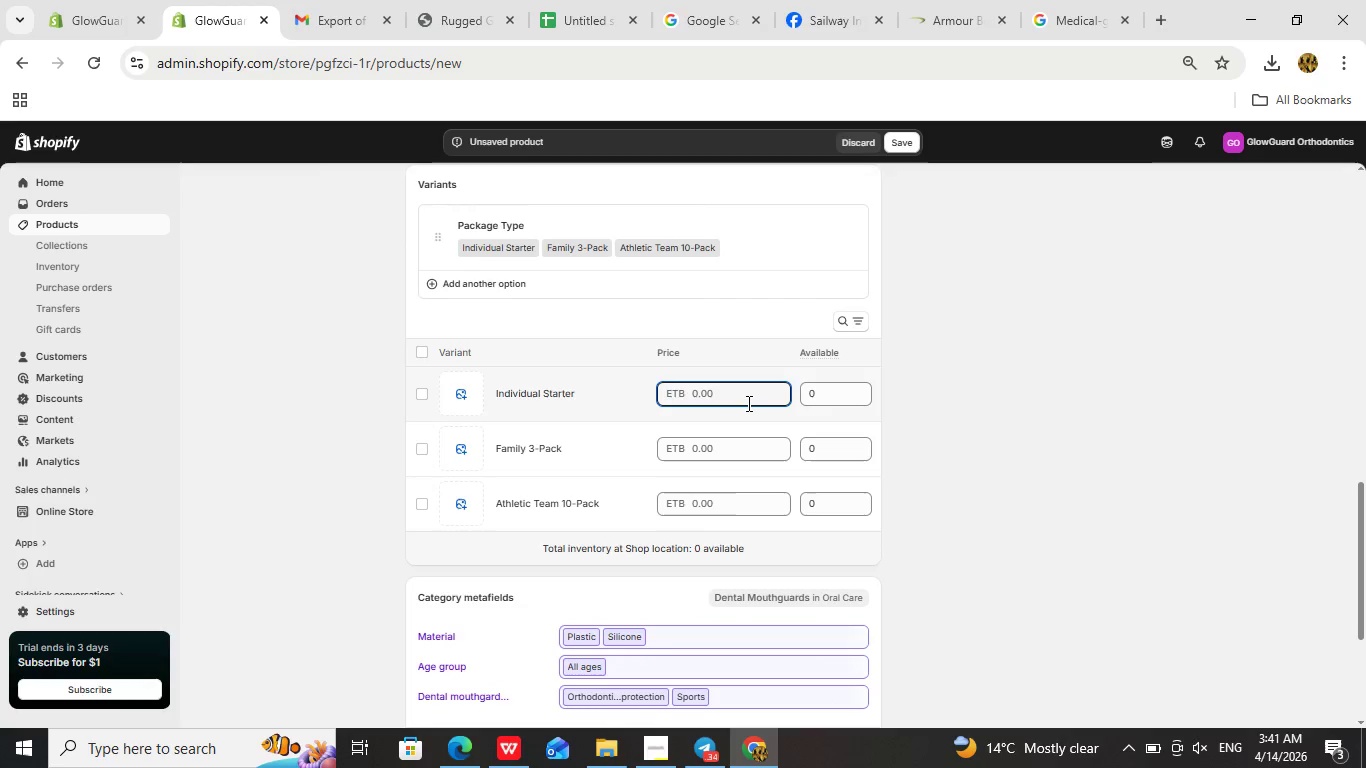 
type(199)
 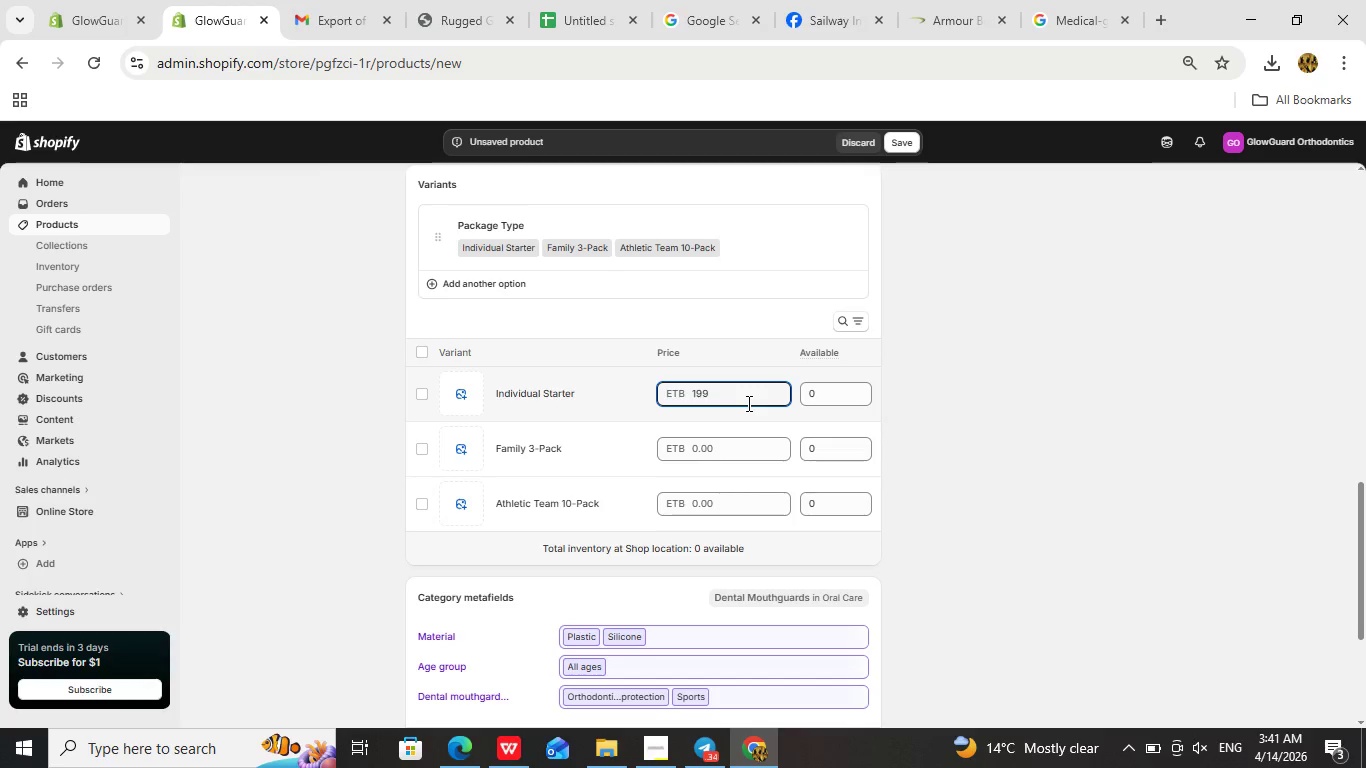 
key(Backspace)
key(Backspace)
key(Backspace)
key(Backspace)
type(24.99)
 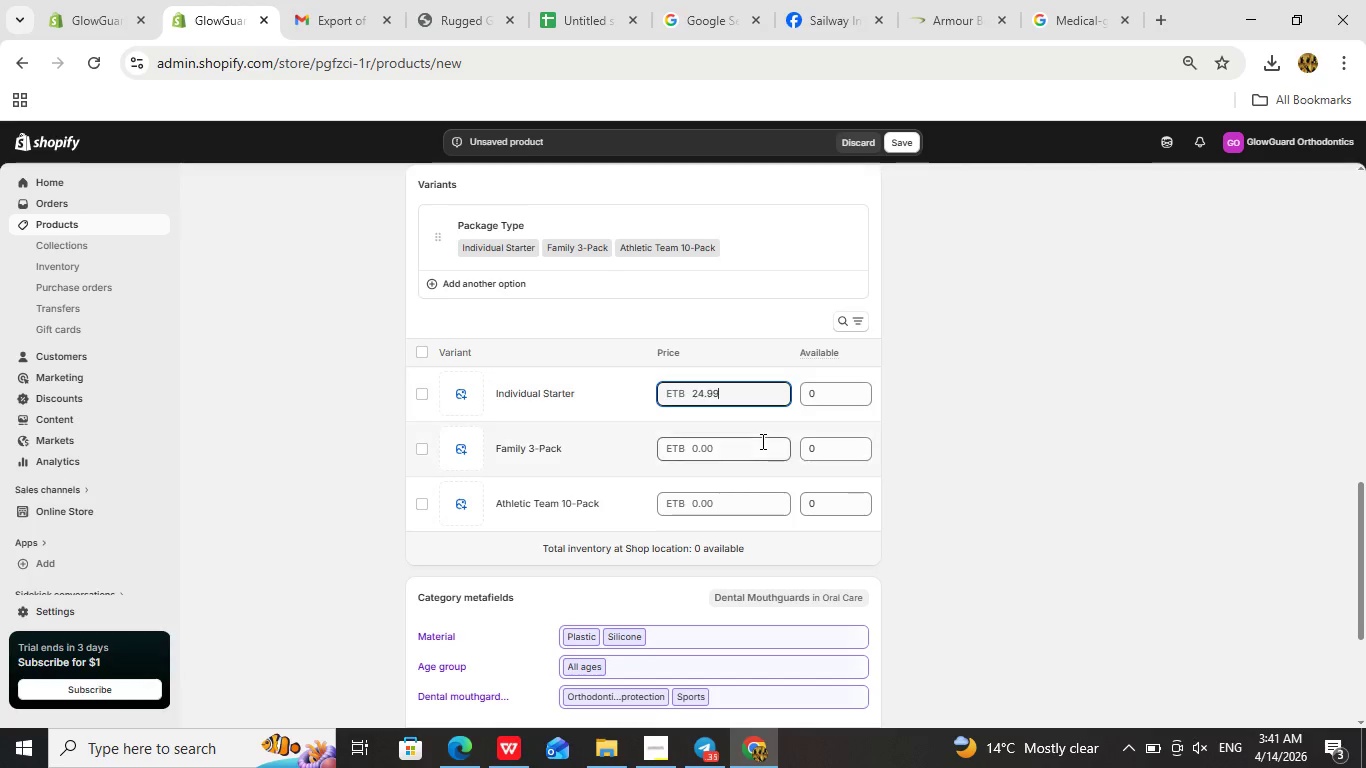 
left_click([761, 441])
 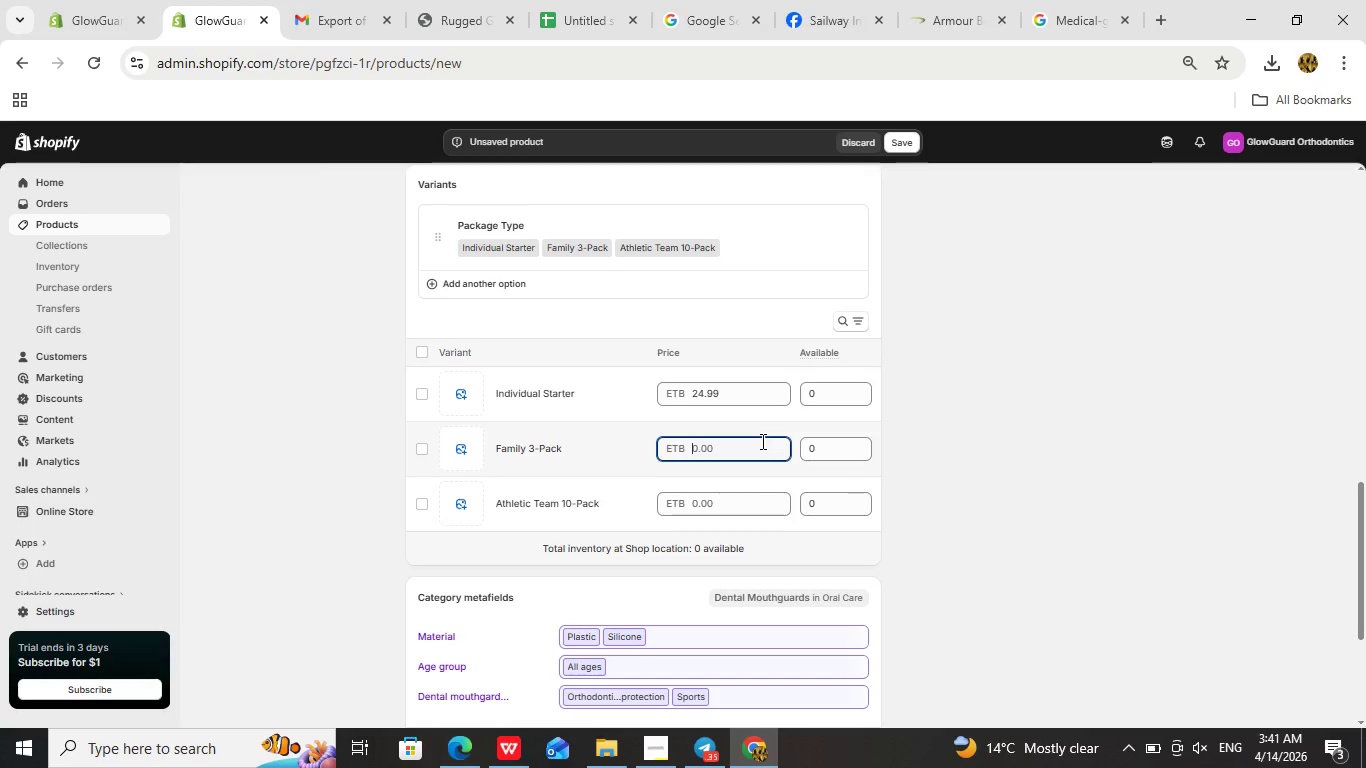 
type(64.99)
 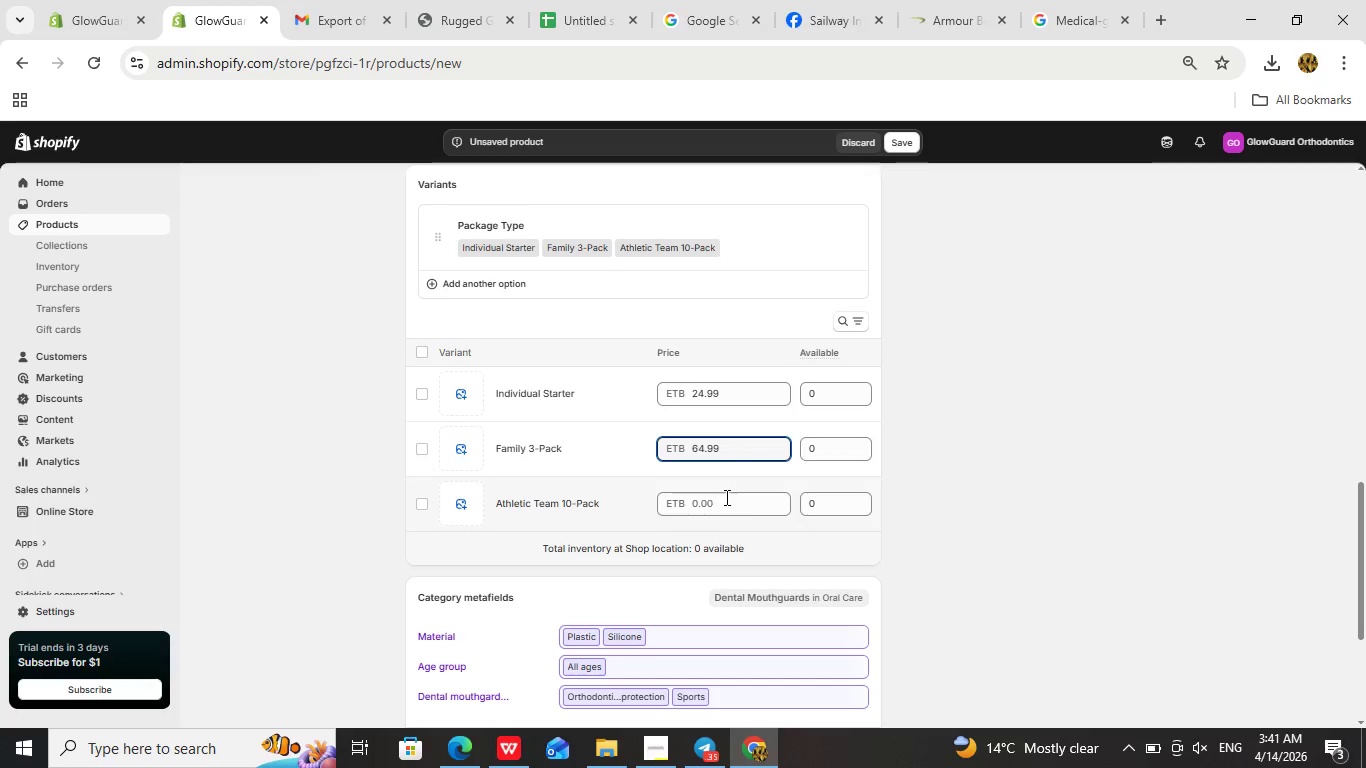 
left_click([725, 497])
 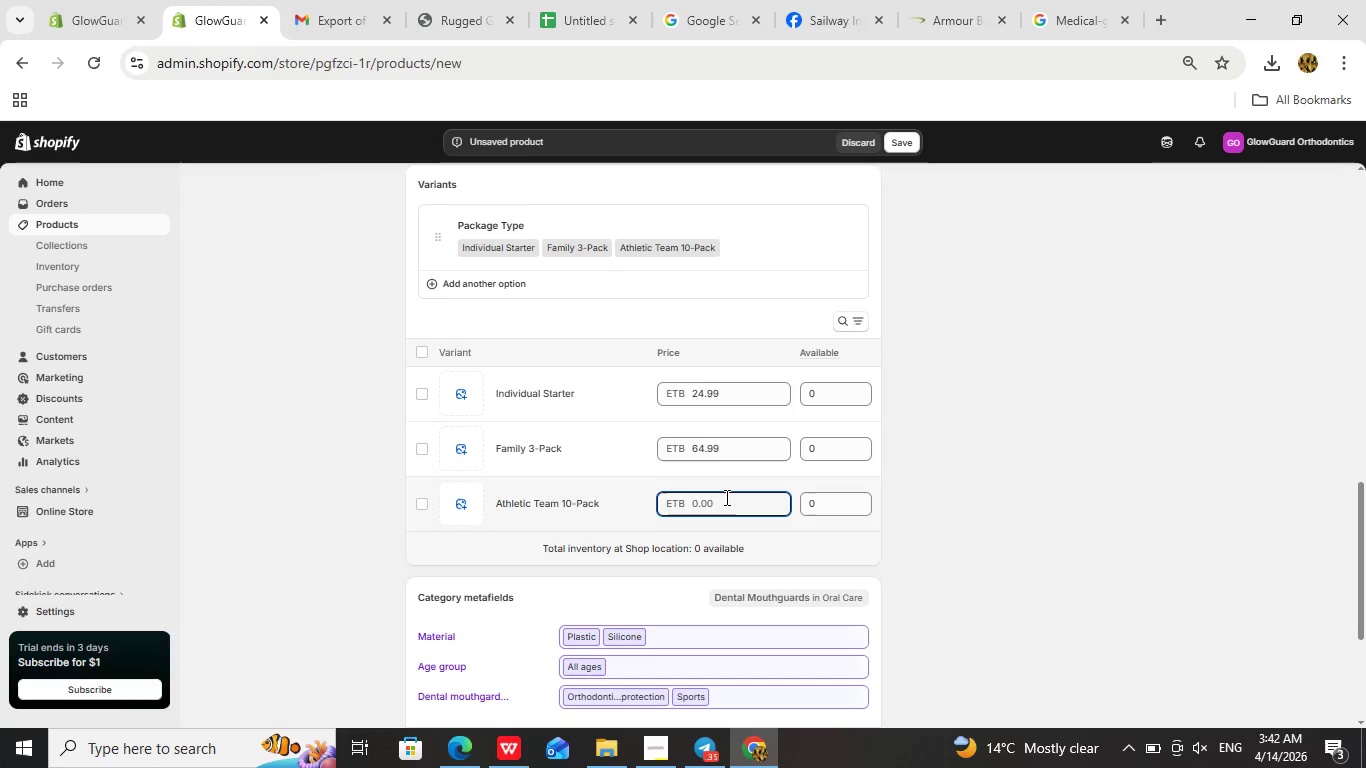 
type(199.99)
 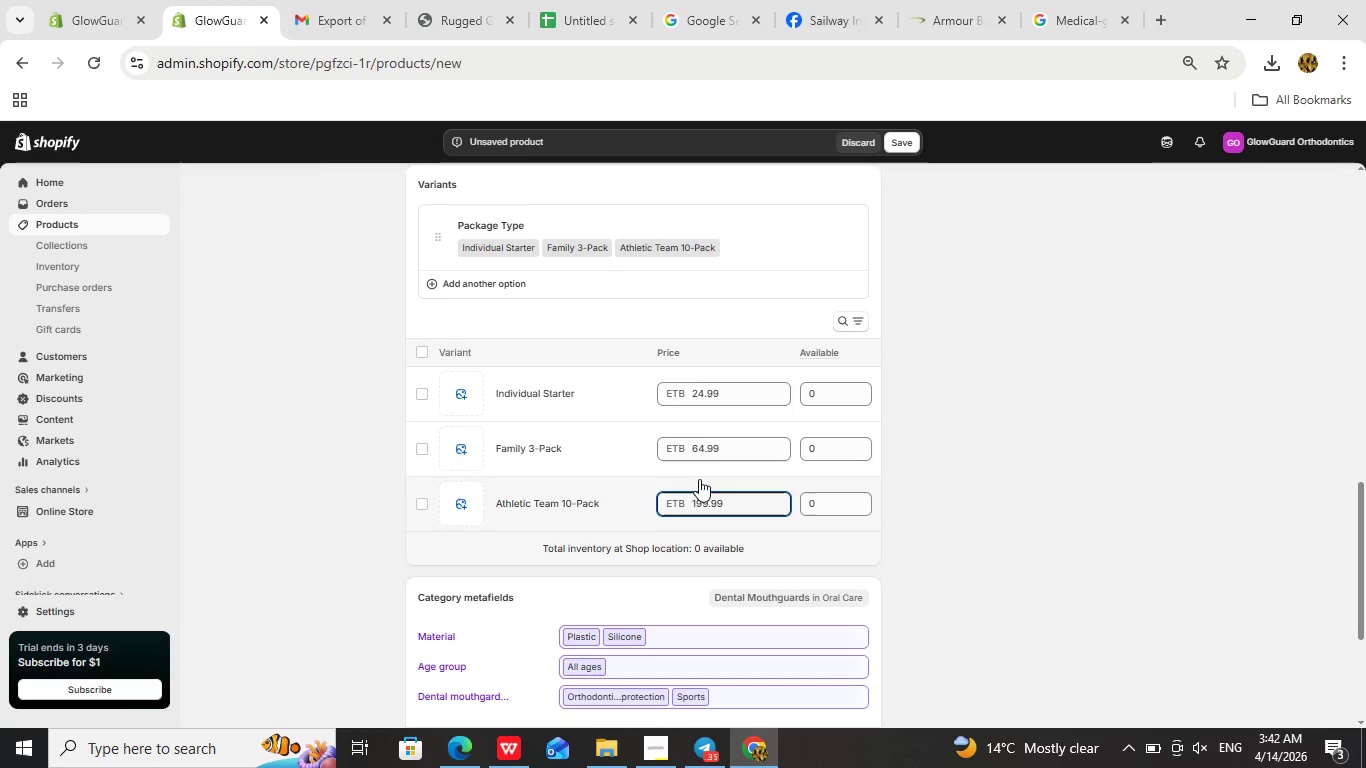 
left_click([605, 464])
 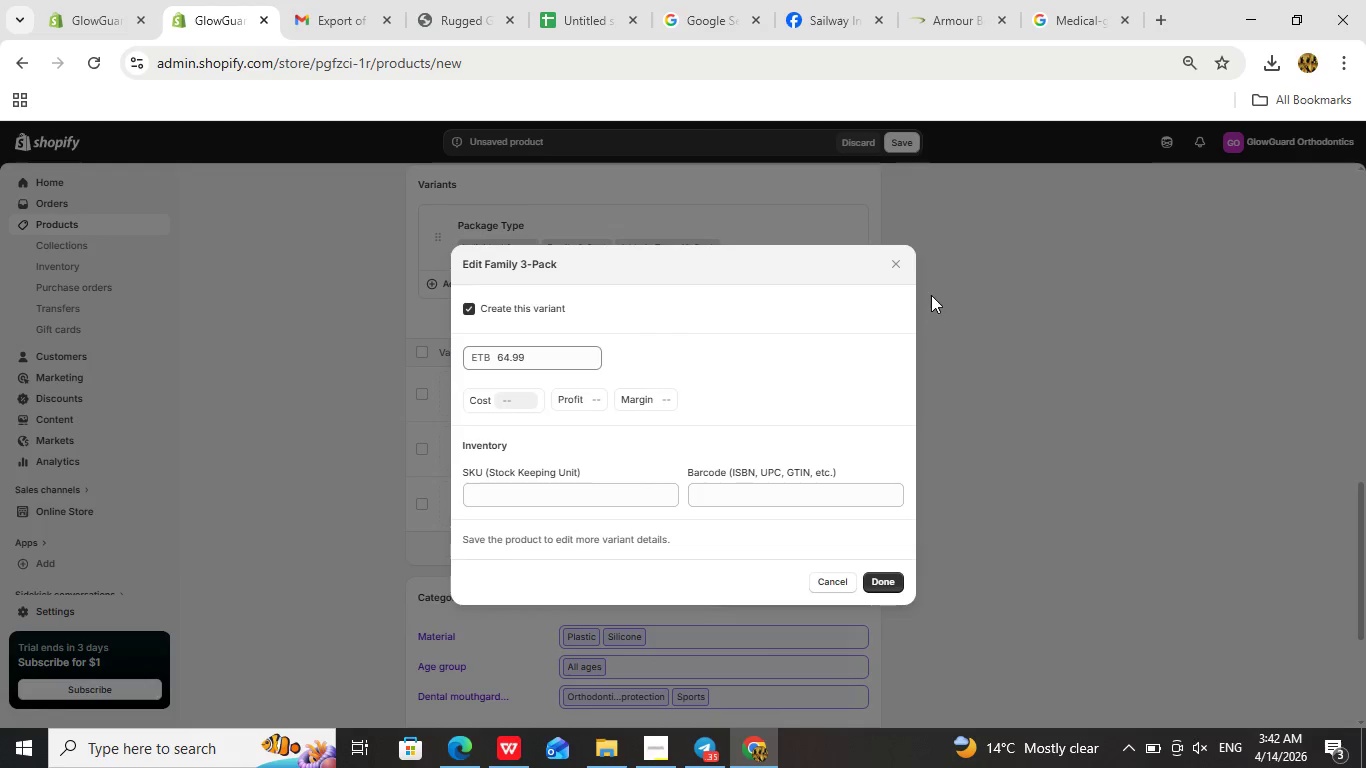 
left_click([898, 256])
 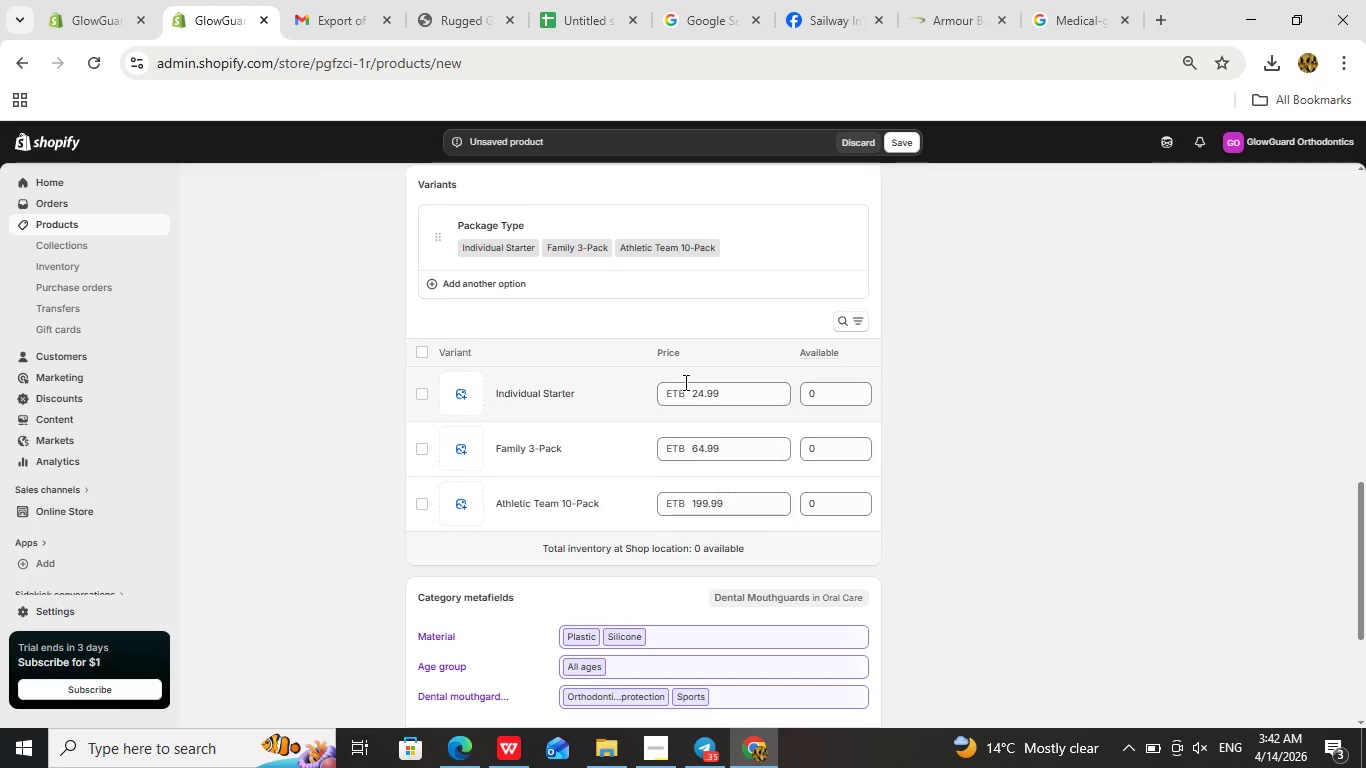 
scroll: coordinate [711, 383], scroll_direction: up, amount: 3.0
 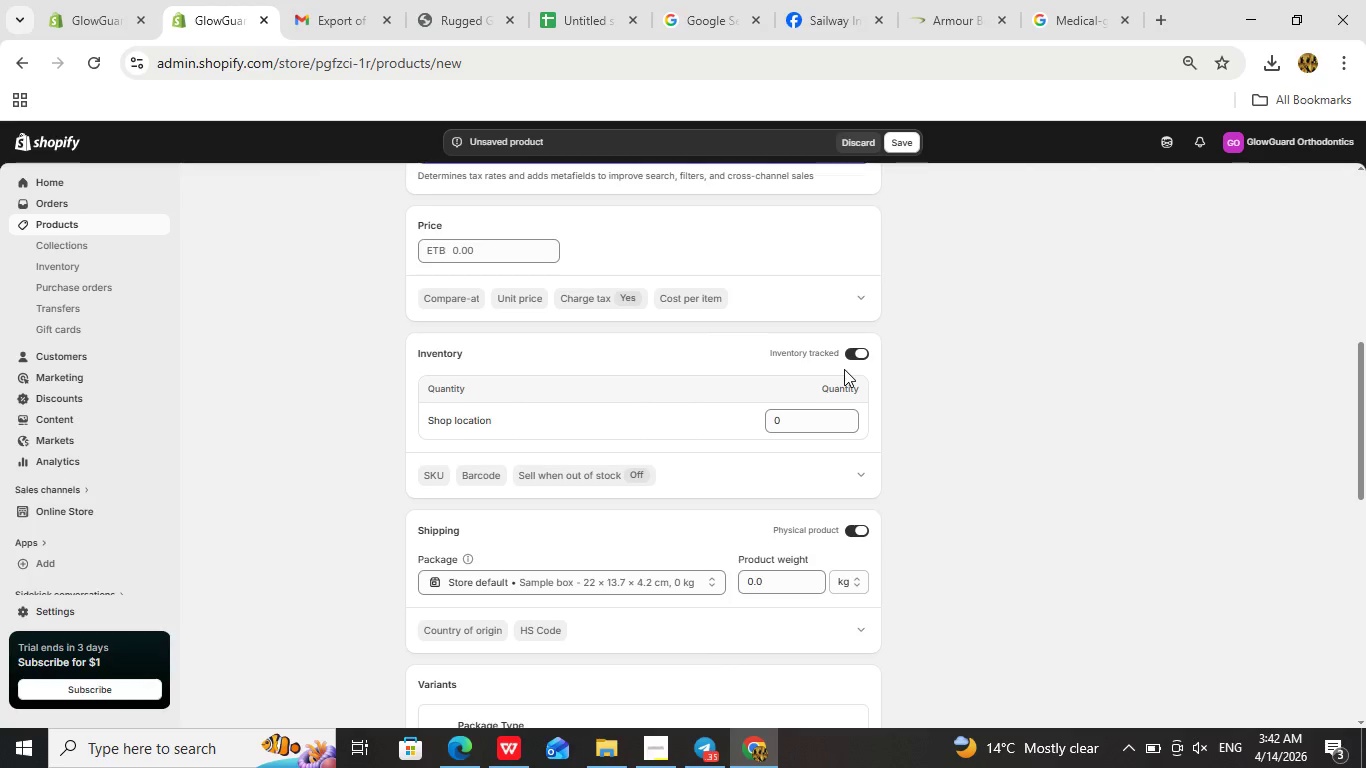 
scroll: coordinate [705, 432], scroll_direction: down, amount: 2.0
 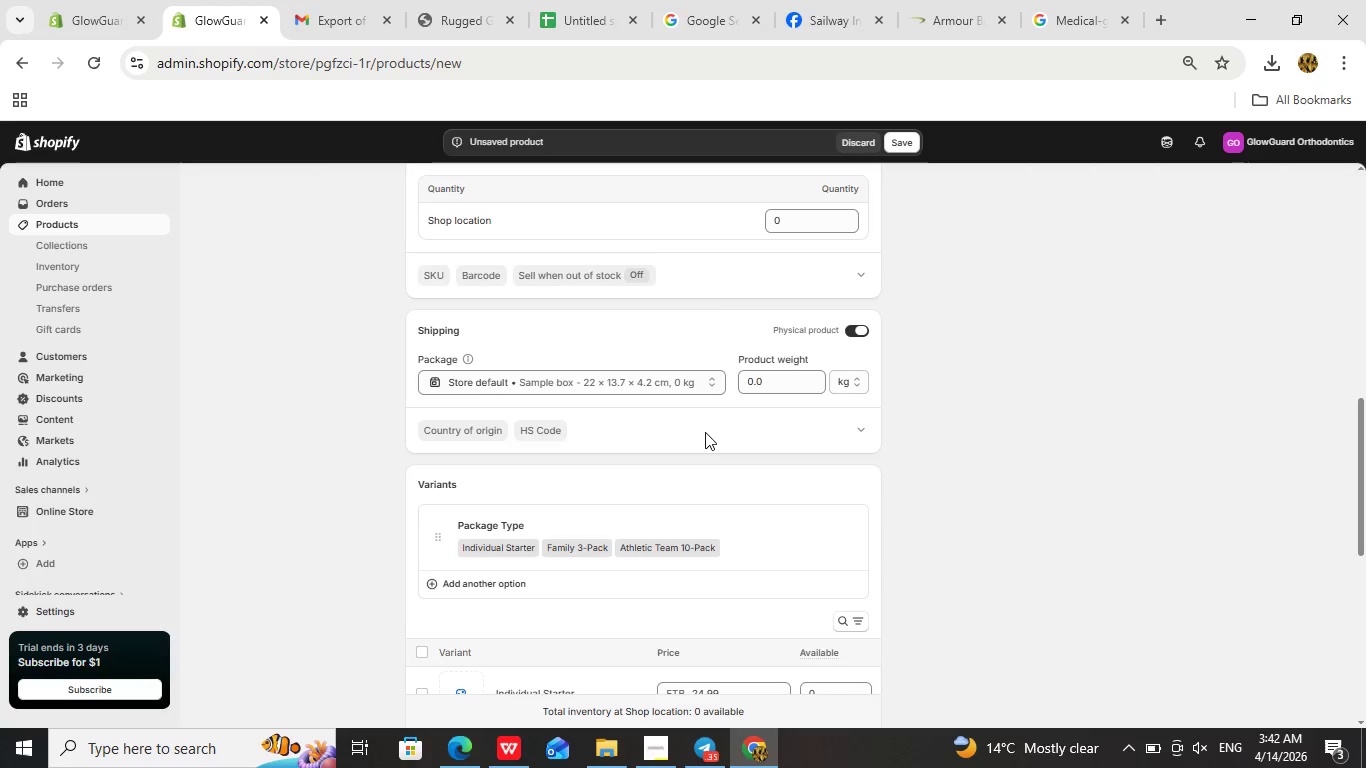 
scroll: coordinate [705, 432], scroll_direction: up, amount: 1.0
 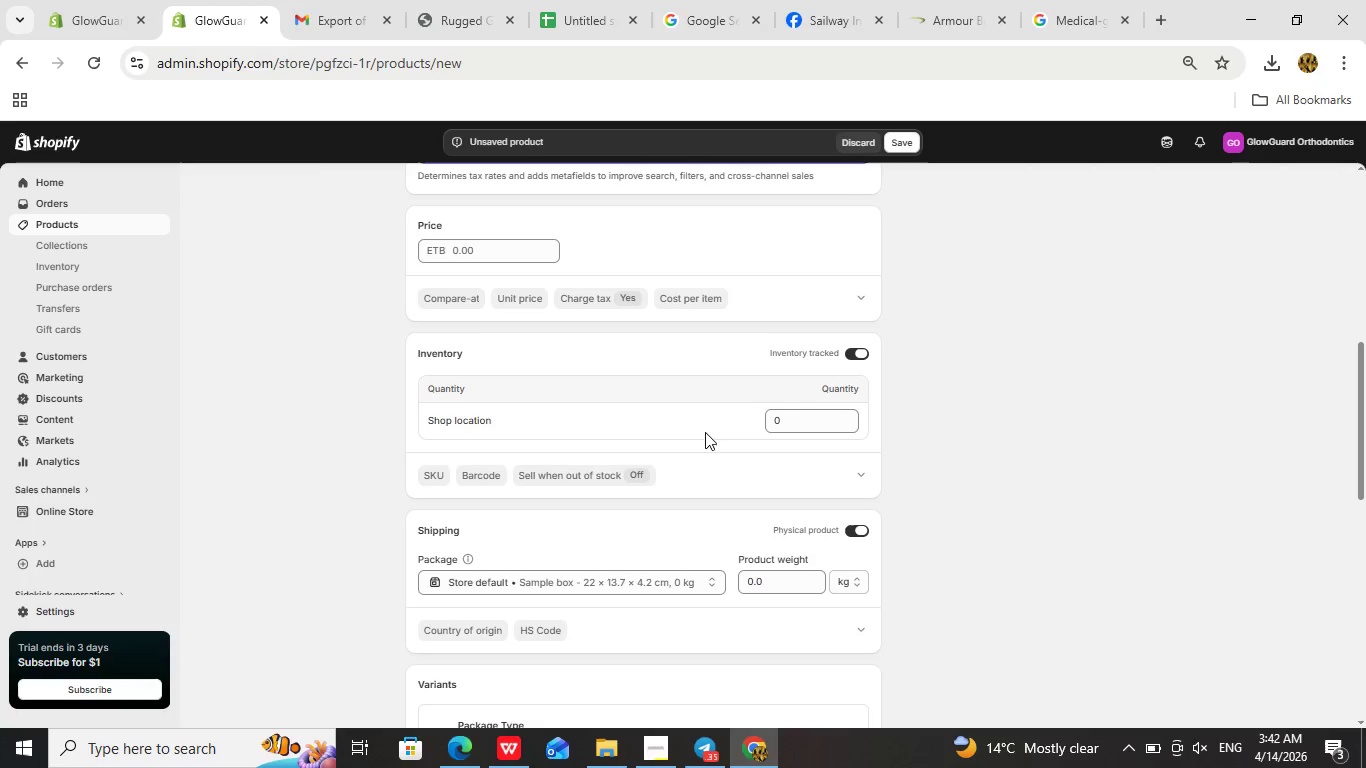 
scroll: coordinate [764, 421], scroll_direction: down, amount: 5.0
 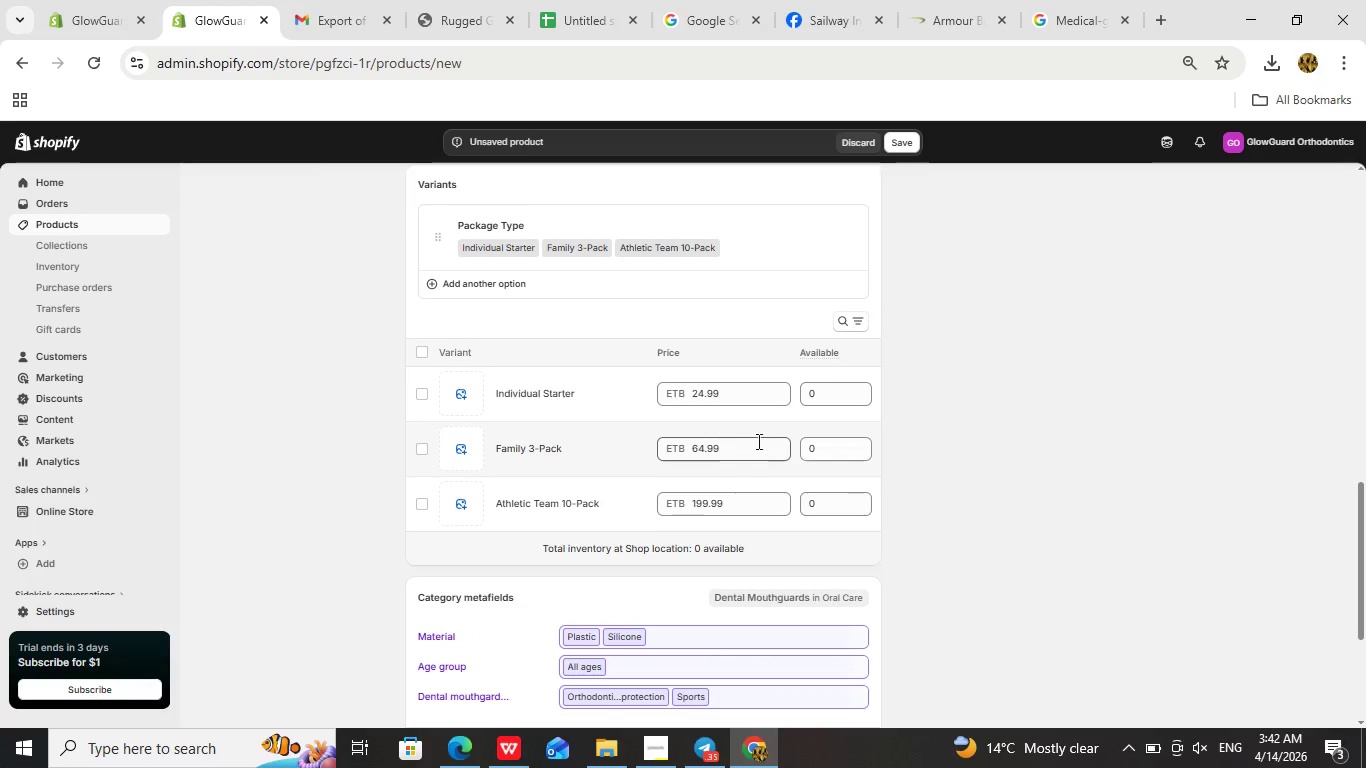 
wait(5.16)
 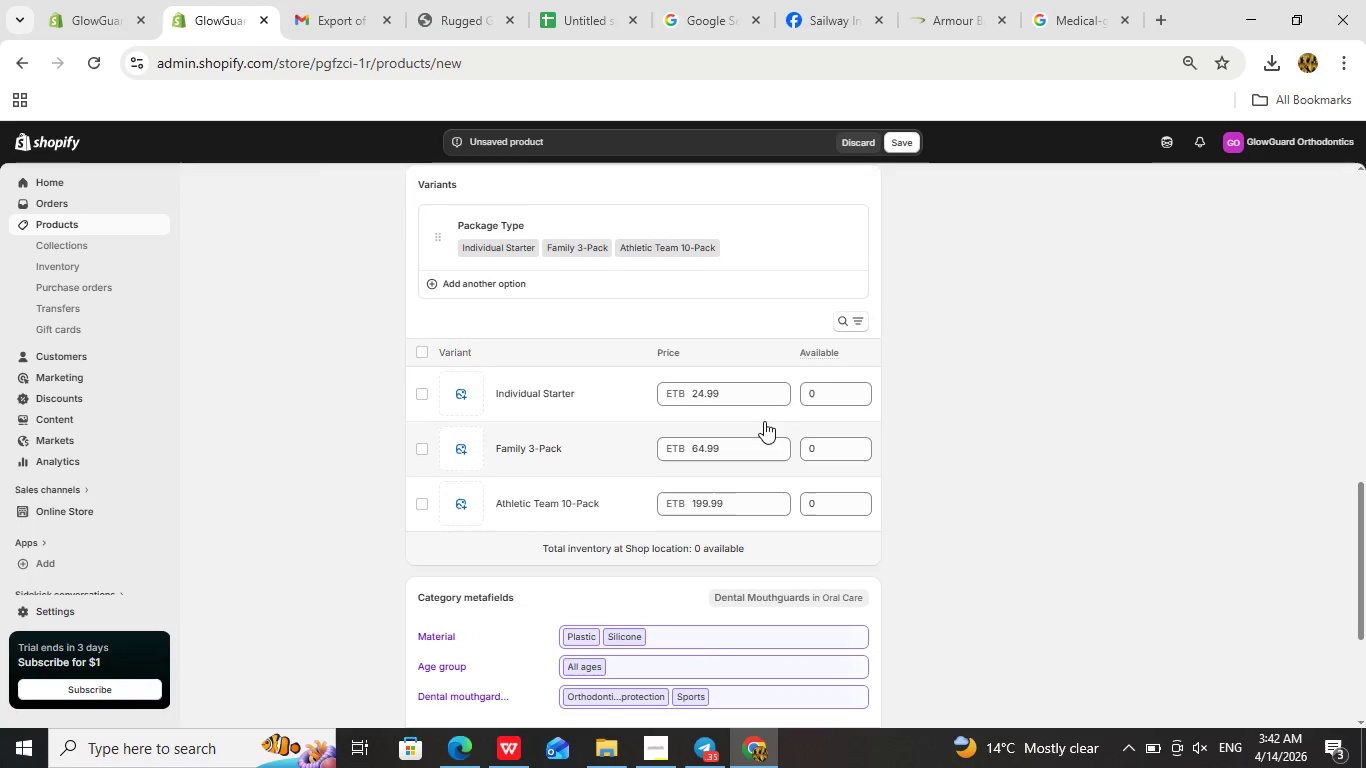 
left_click([532, 396])
 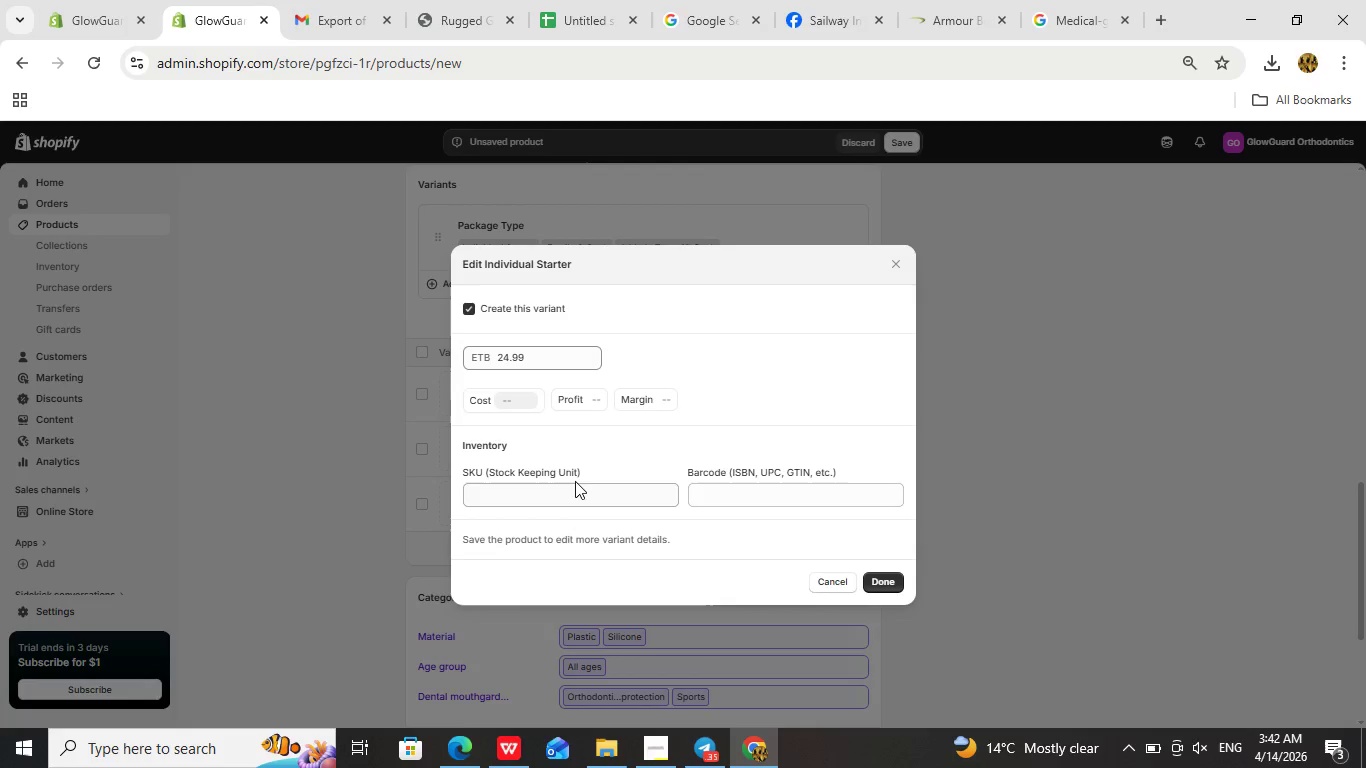 
wait(8.34)
 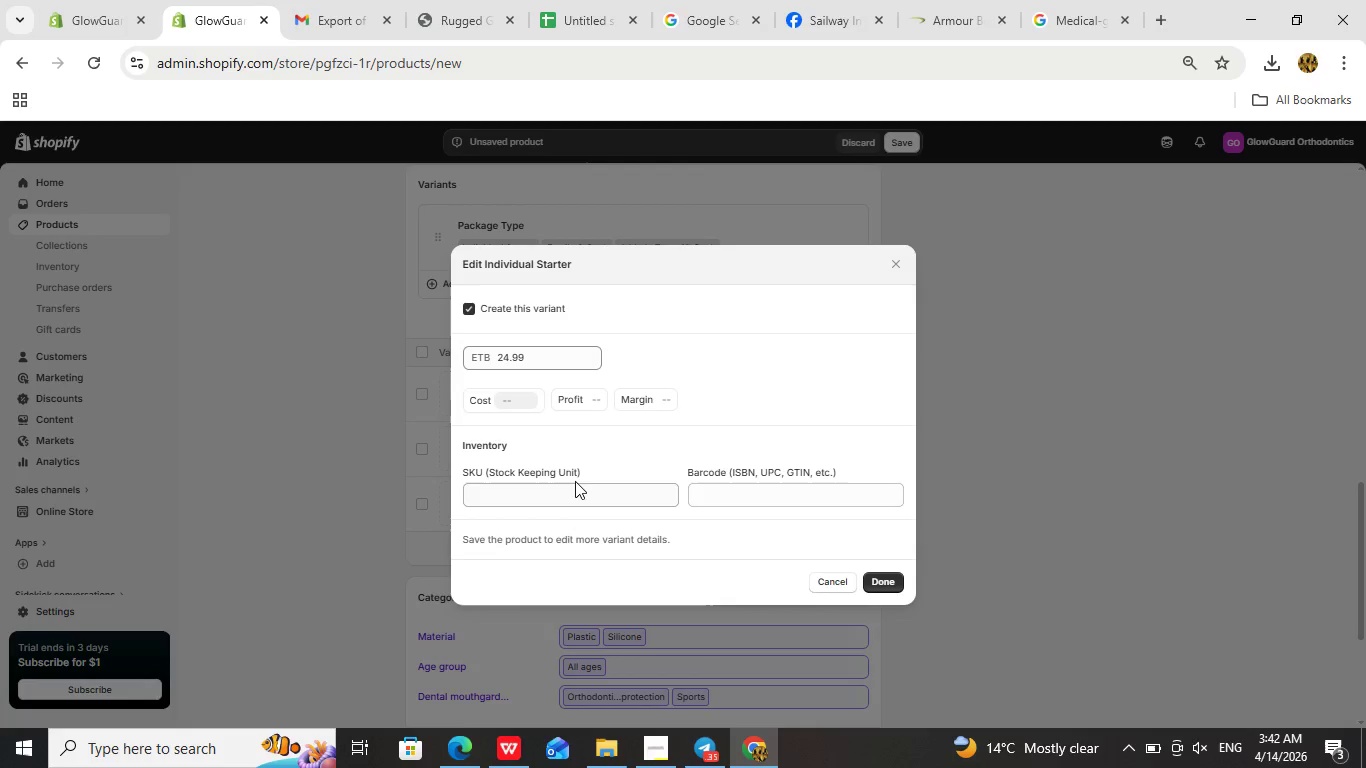 
left_click([892, 260])
 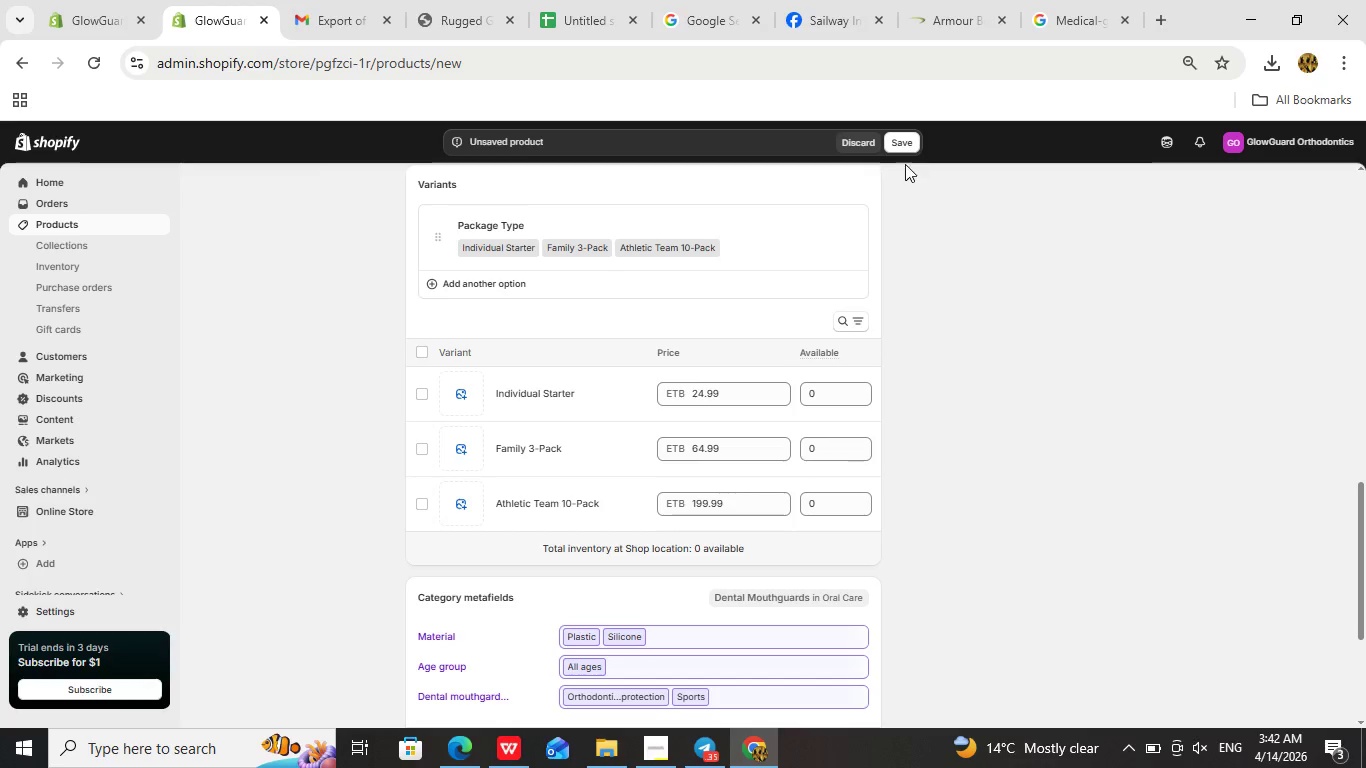 
left_click([895, 143])
 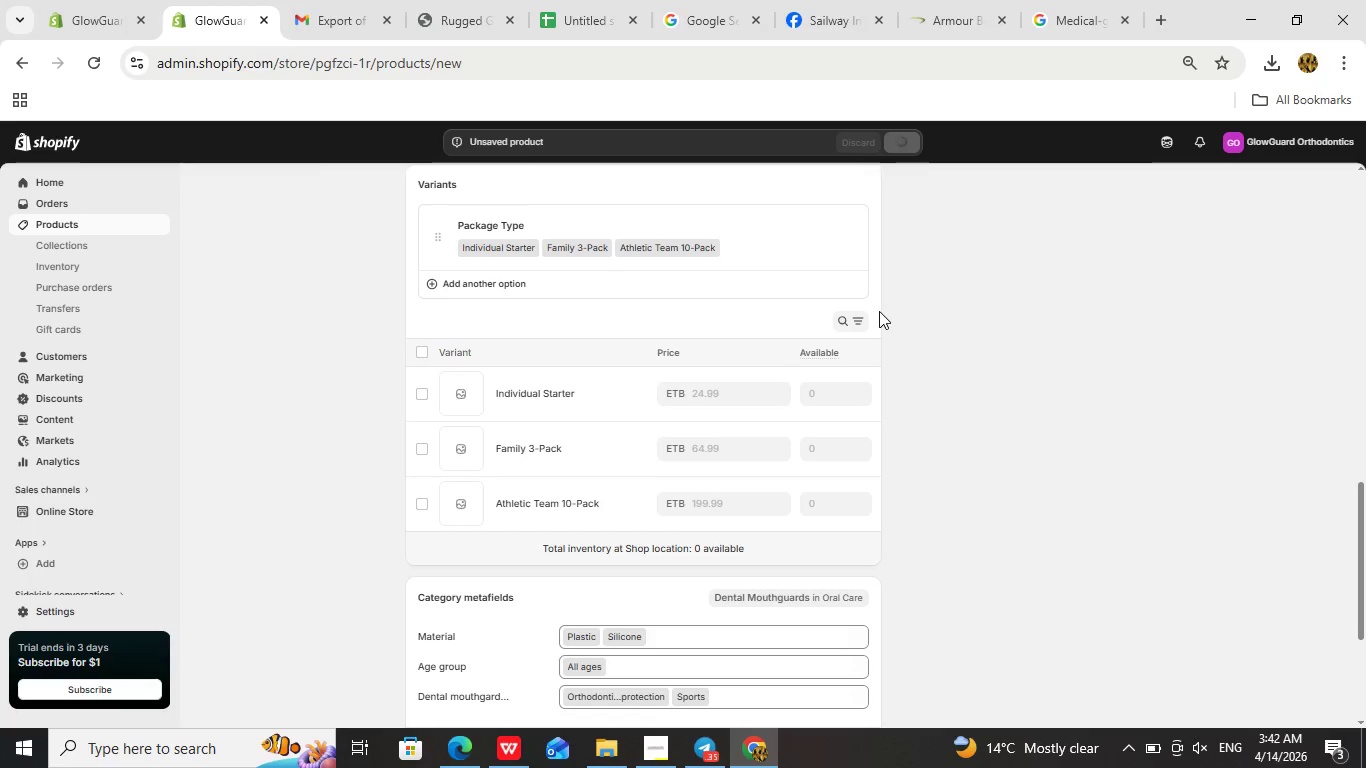 
wait(9.22)
 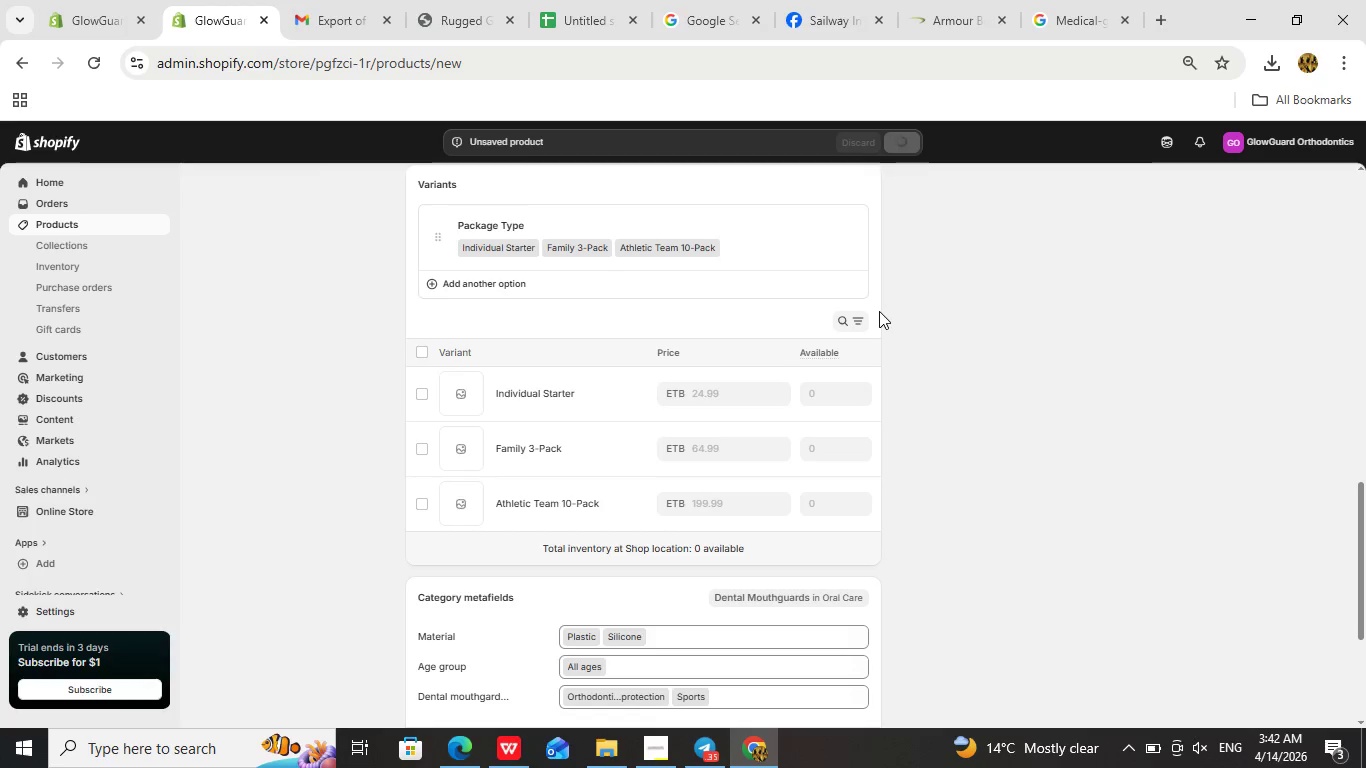 
left_click([559, 395])
 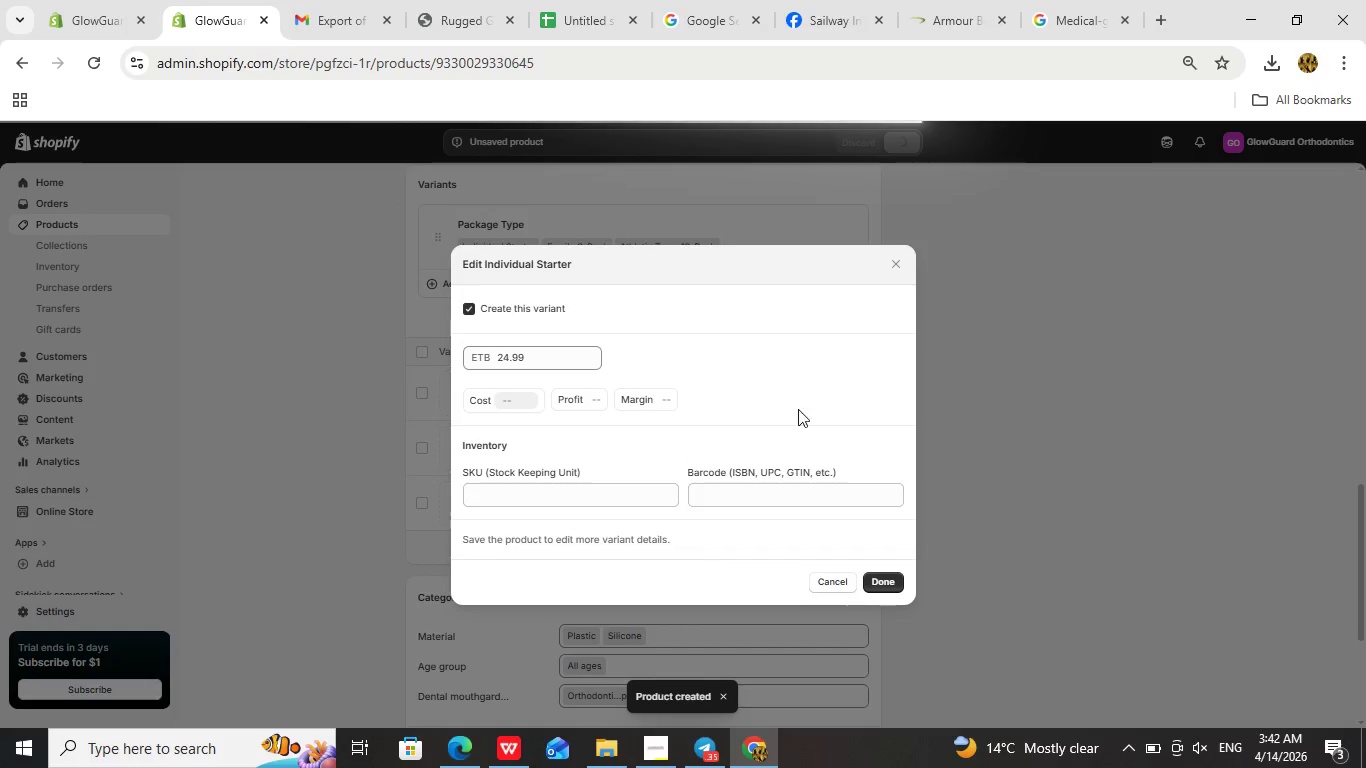 
left_click([896, 266])
 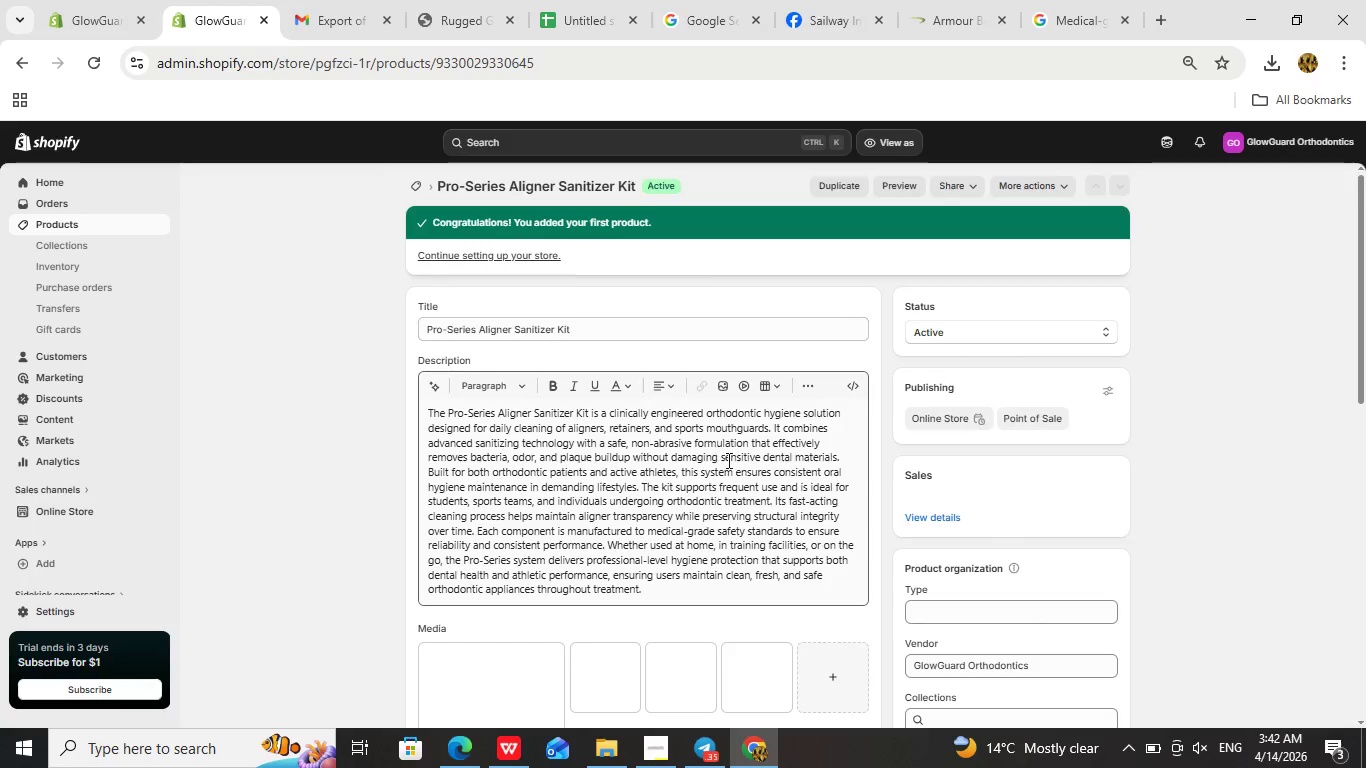 
scroll: coordinate [758, 460], scroll_direction: down, amount: 10.0
 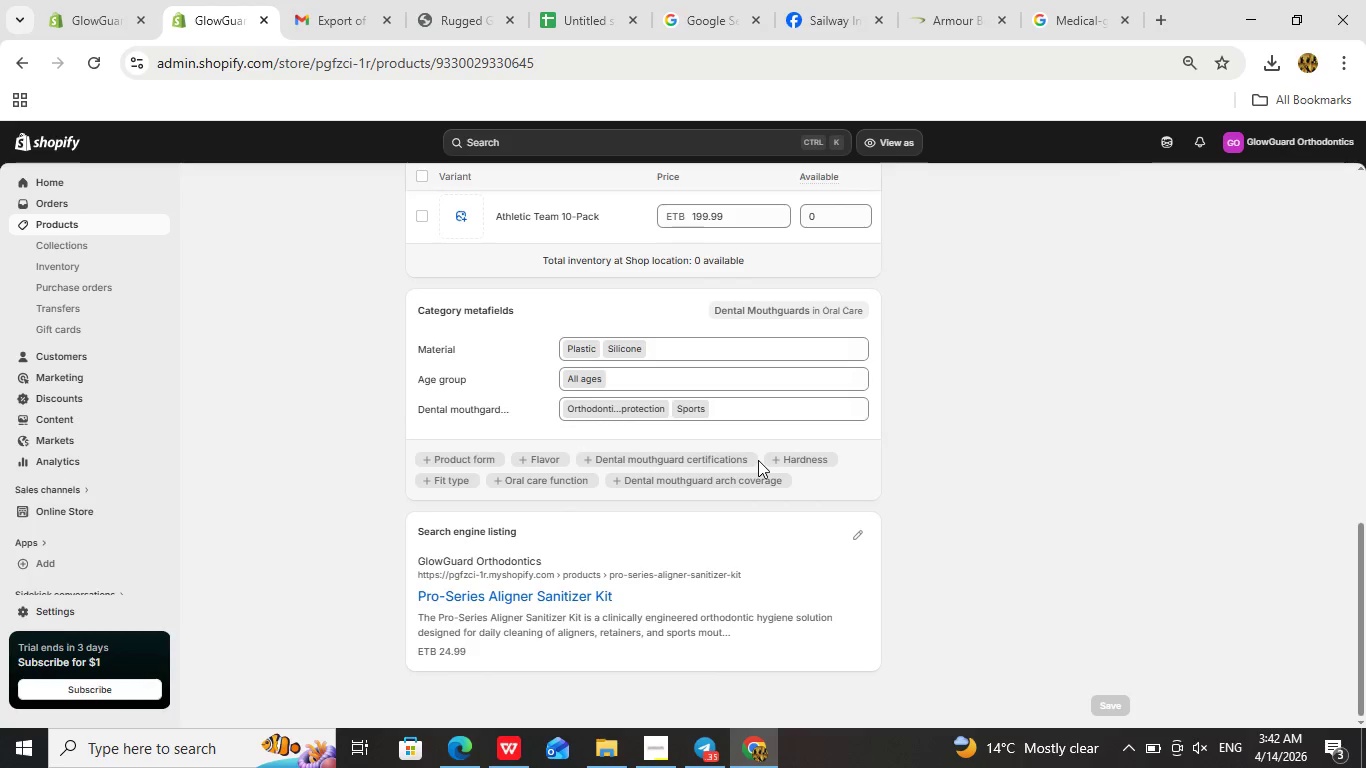 
scroll: coordinate [758, 460], scroll_direction: up, amount: 8.0
 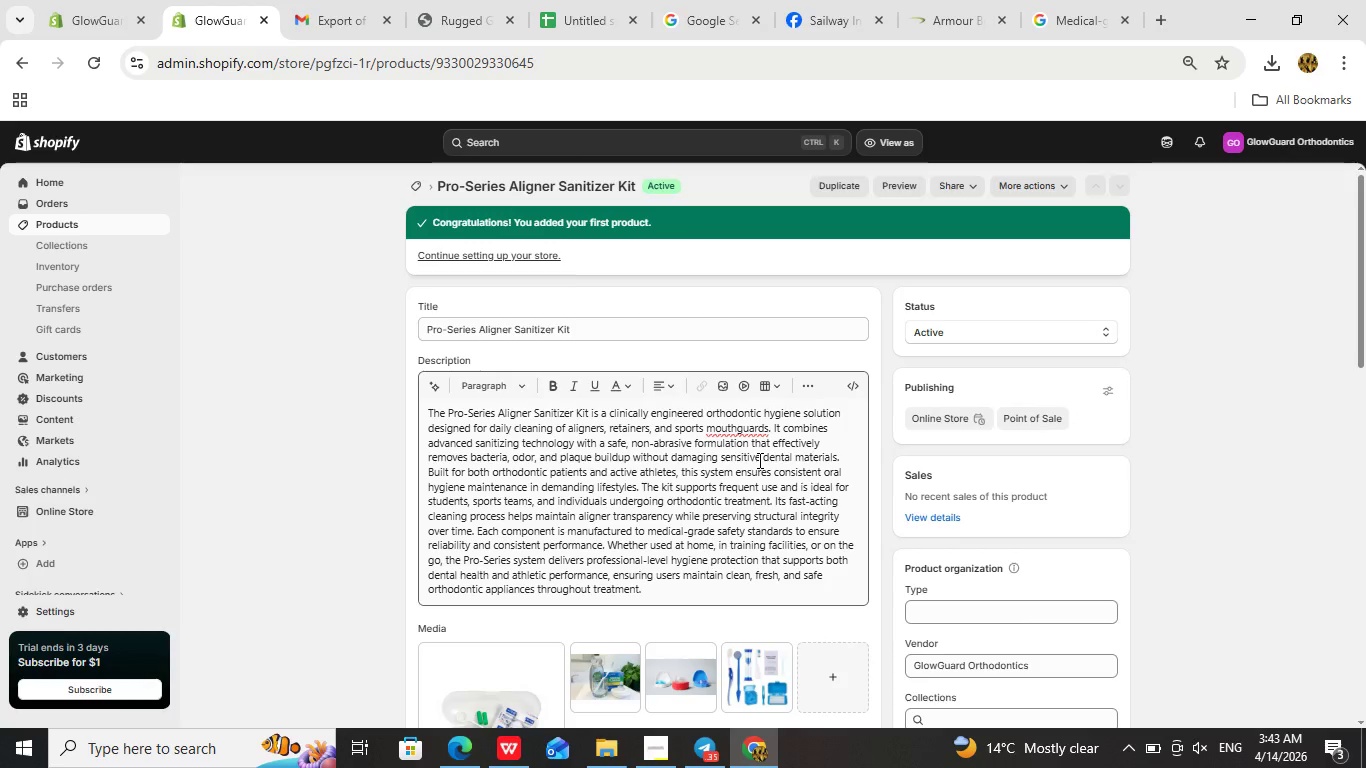 
scroll: coordinate [703, 442], scroll_direction: down, amount: 4.0
 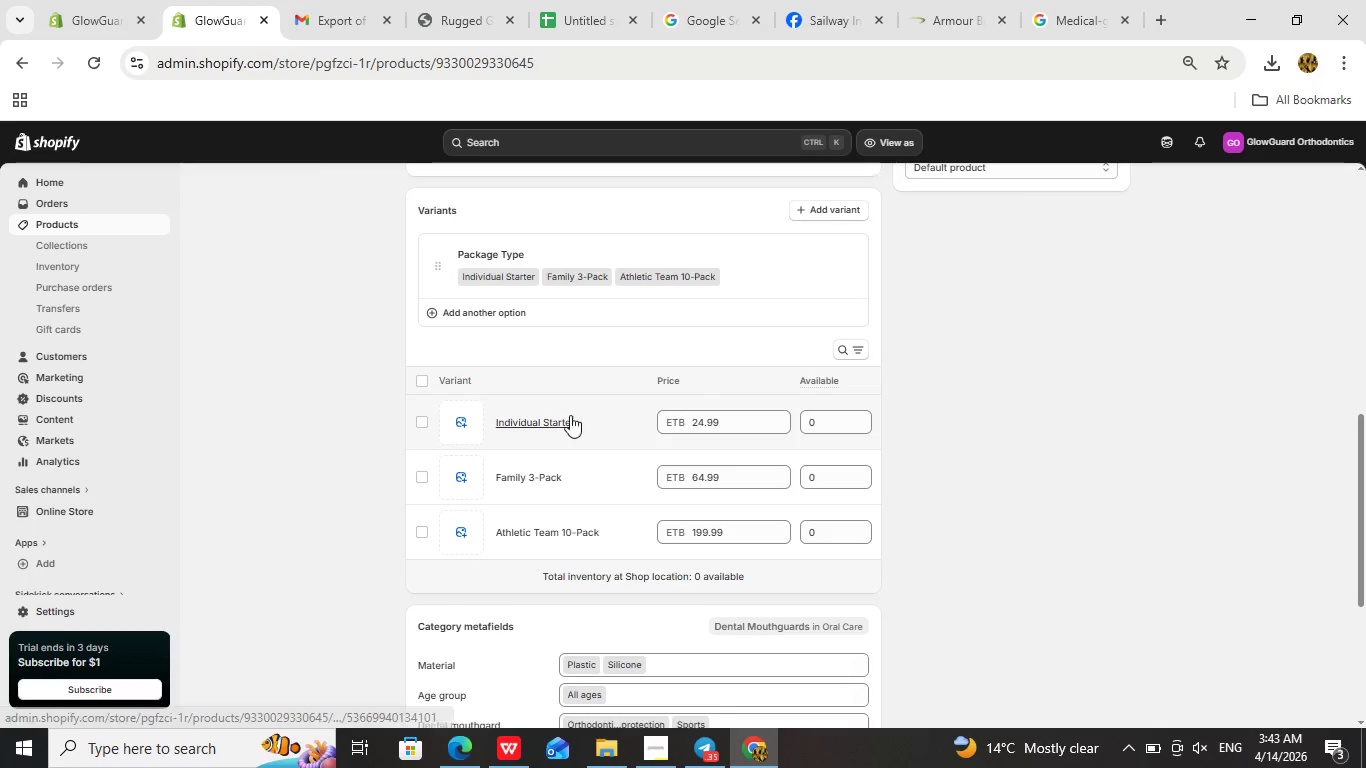 
left_click([562, 417])
 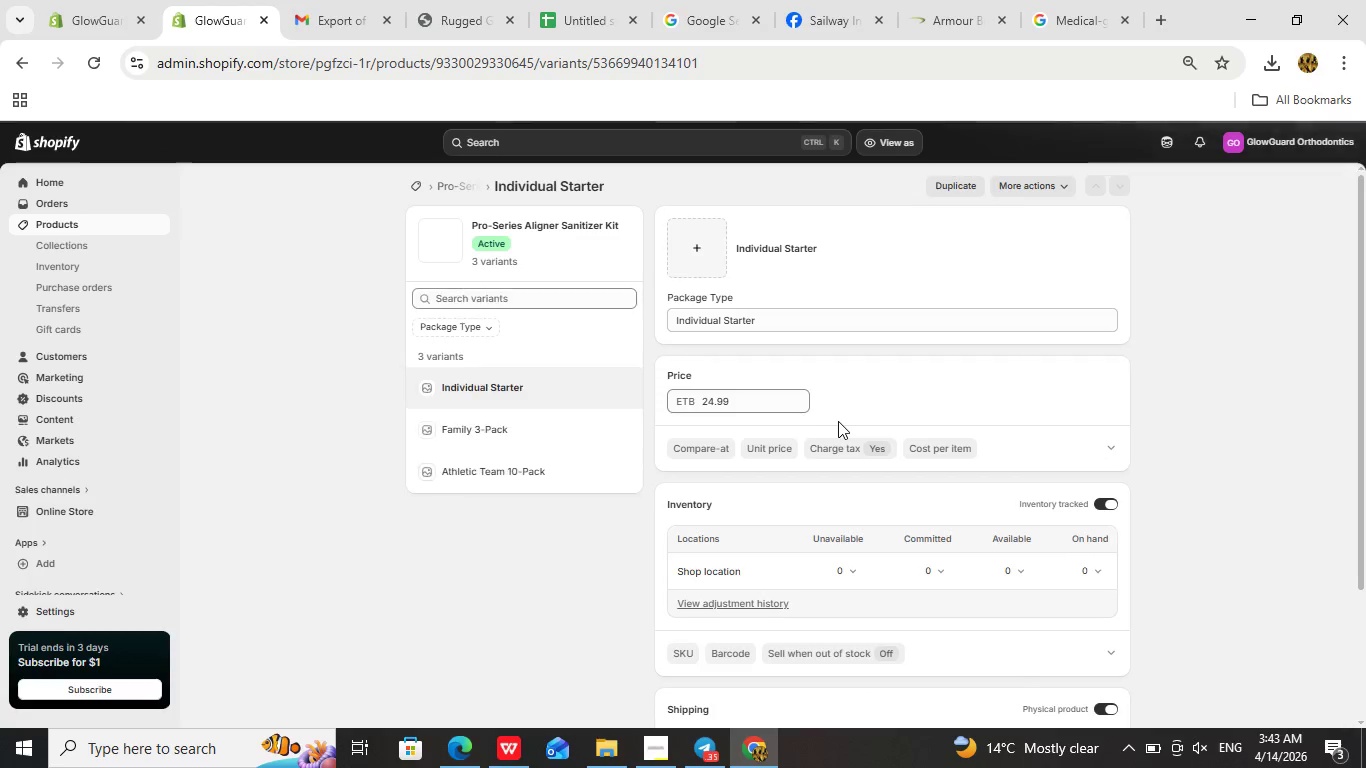 
wait(5.12)
 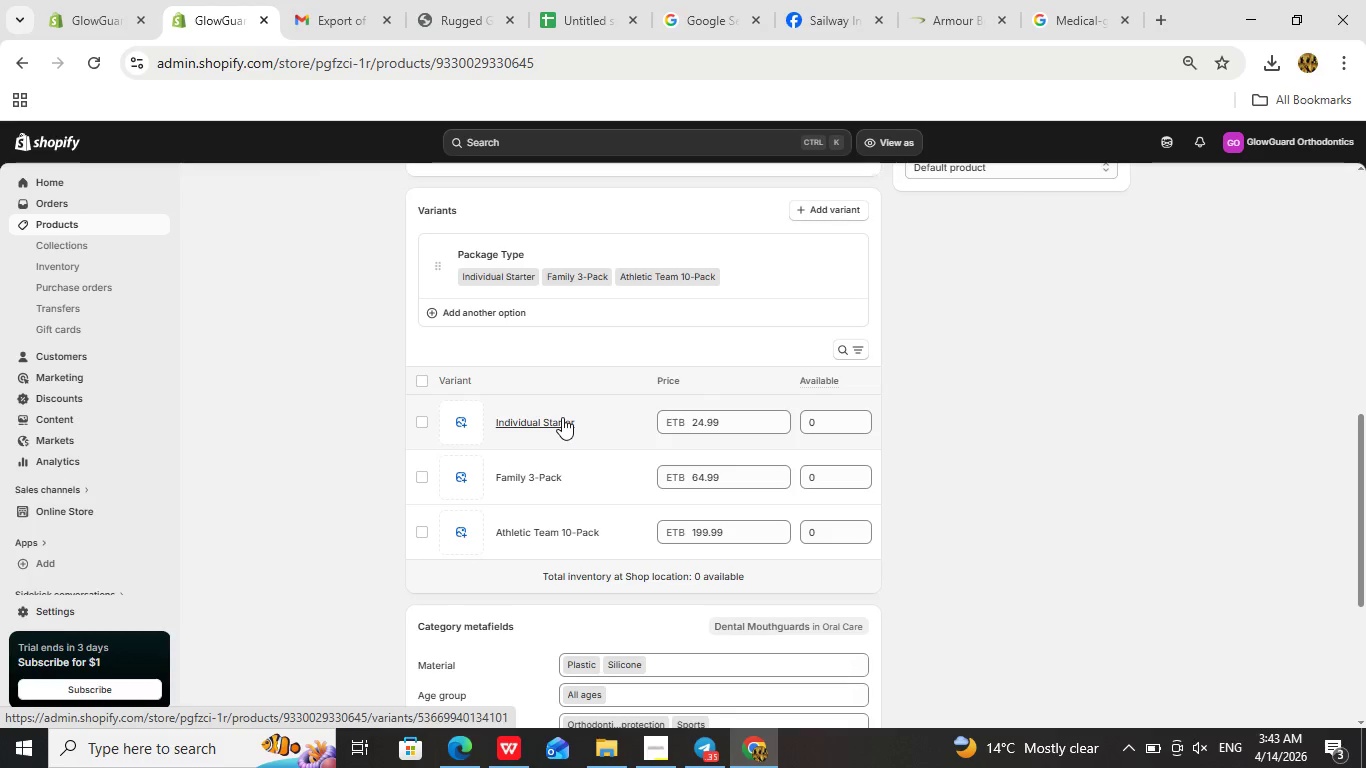 
scroll: coordinate [894, 432], scroll_direction: down, amount: 2.0
 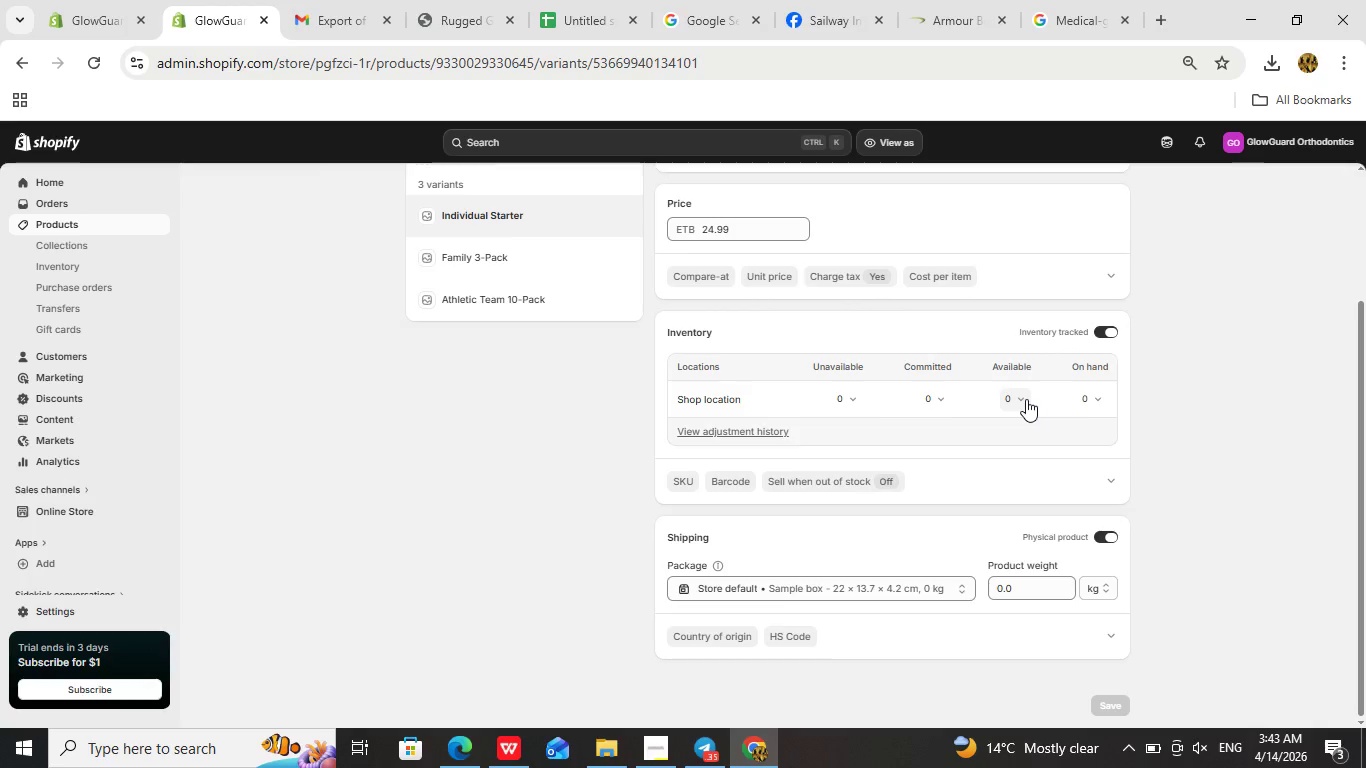 
left_click([1026, 399])
 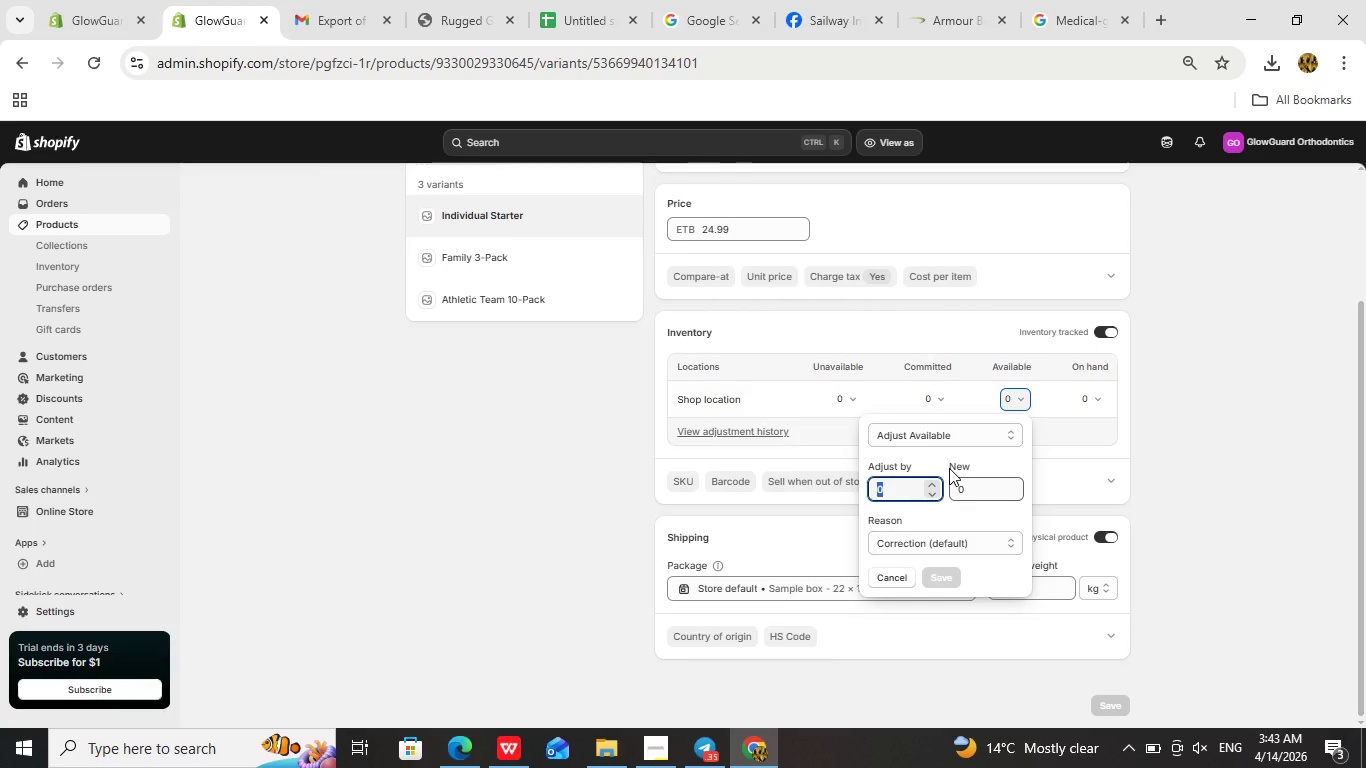 
type(100)
 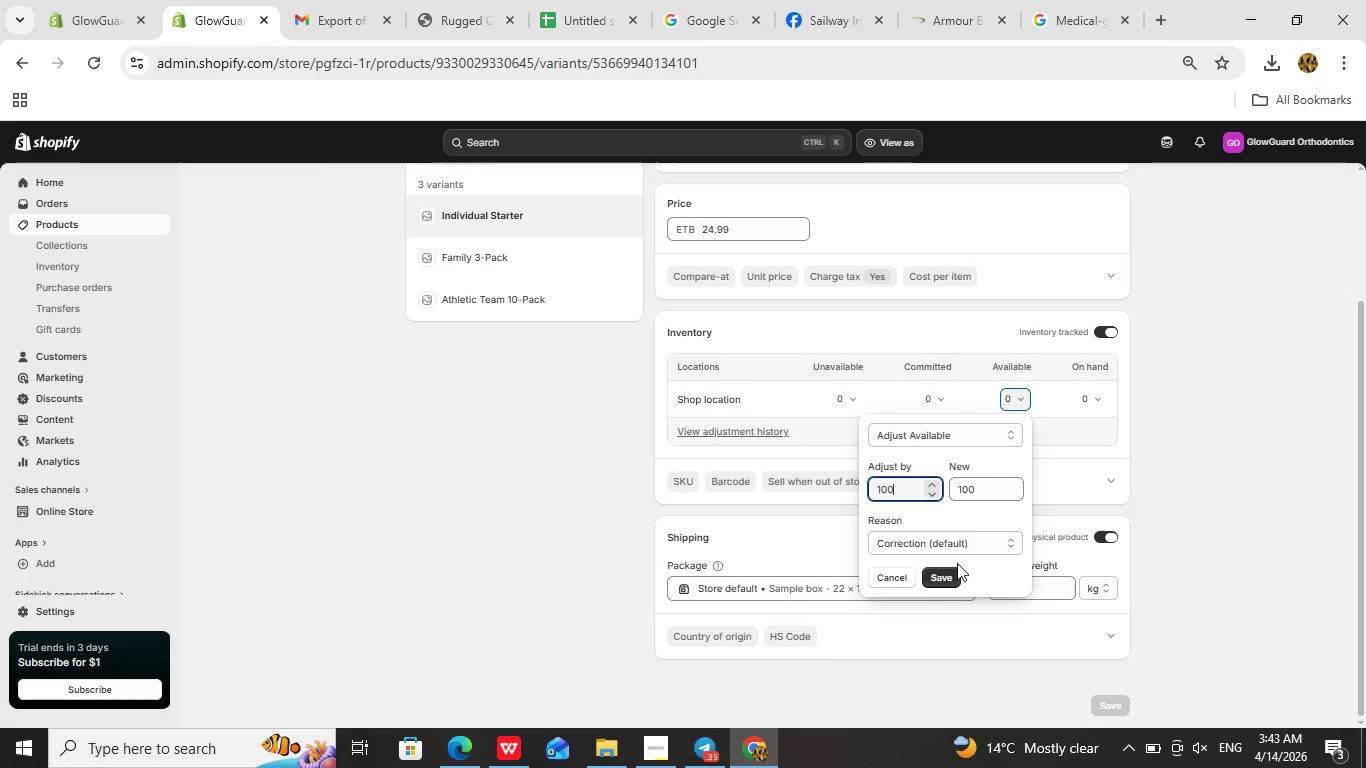 
left_click([969, 548])
 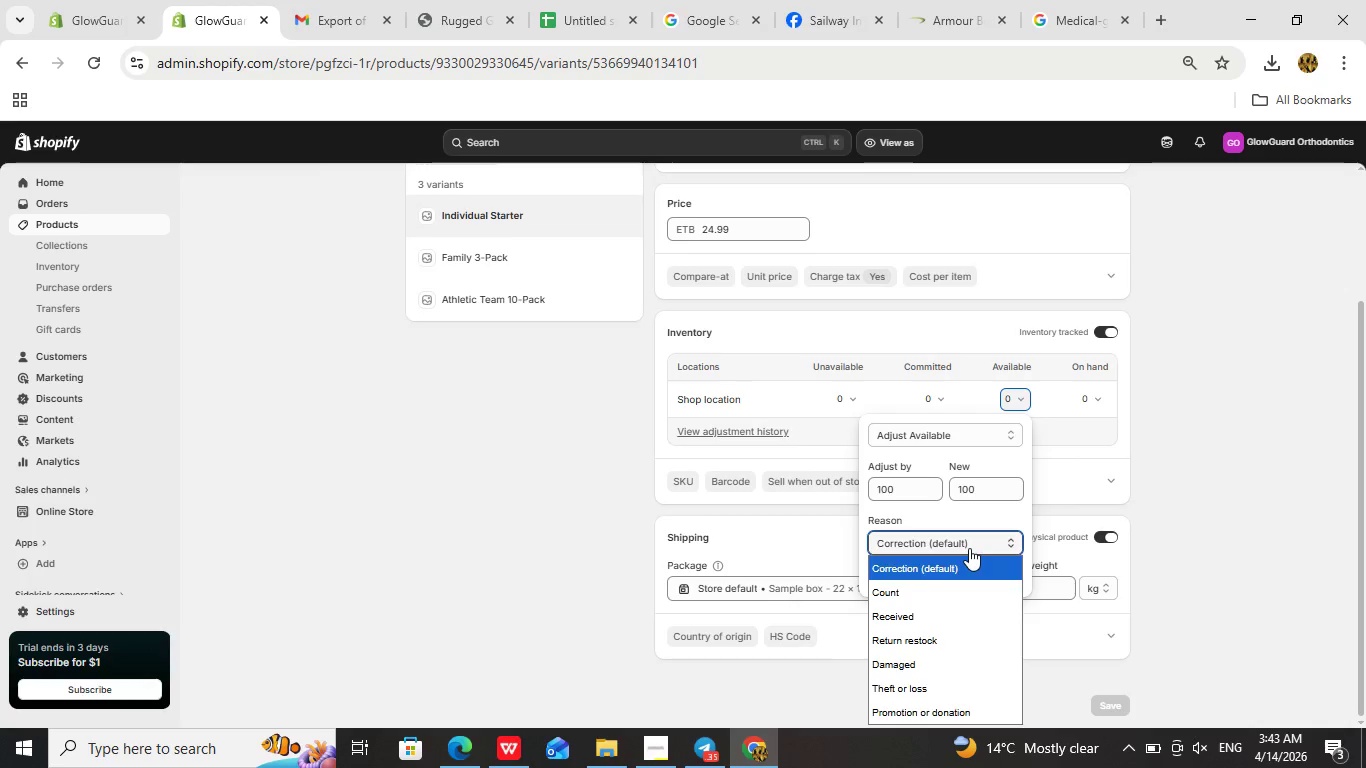 
left_click([969, 548])
 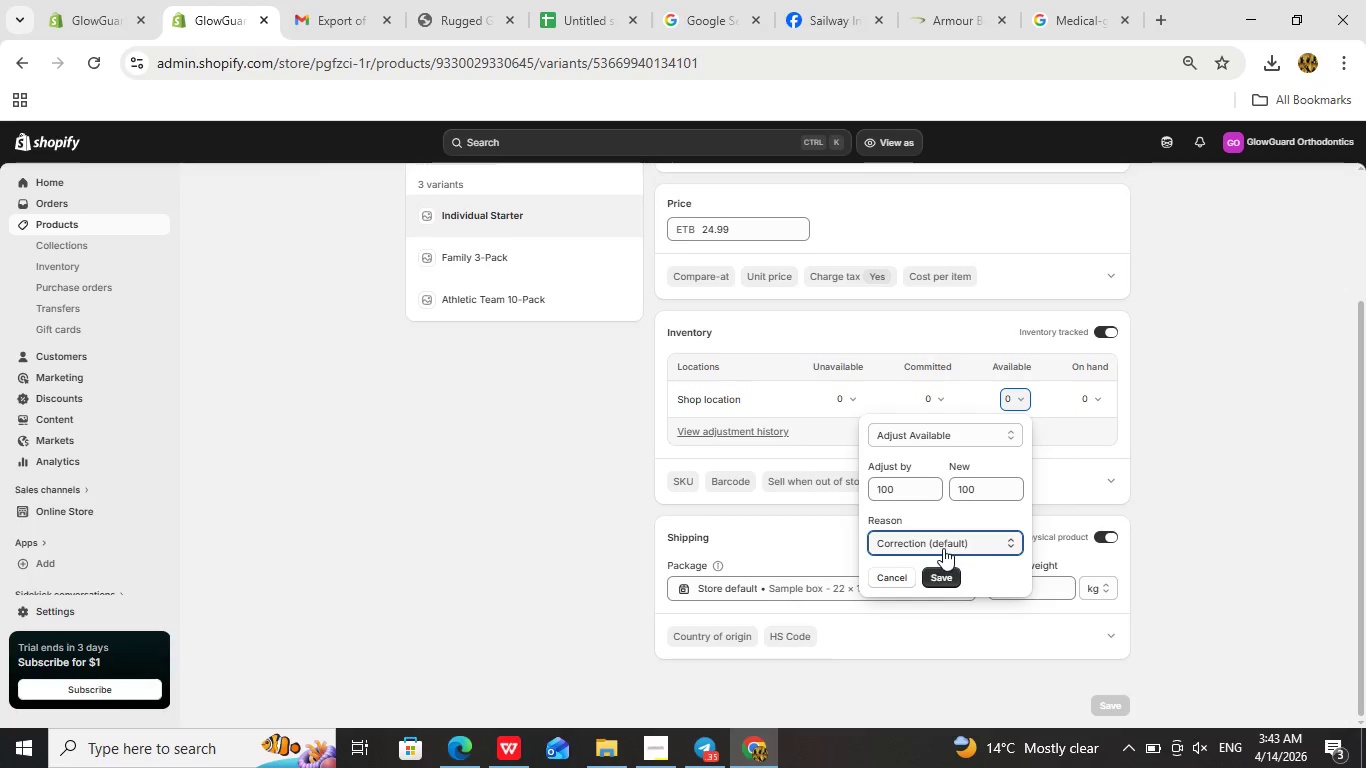 
left_click([943, 547])
 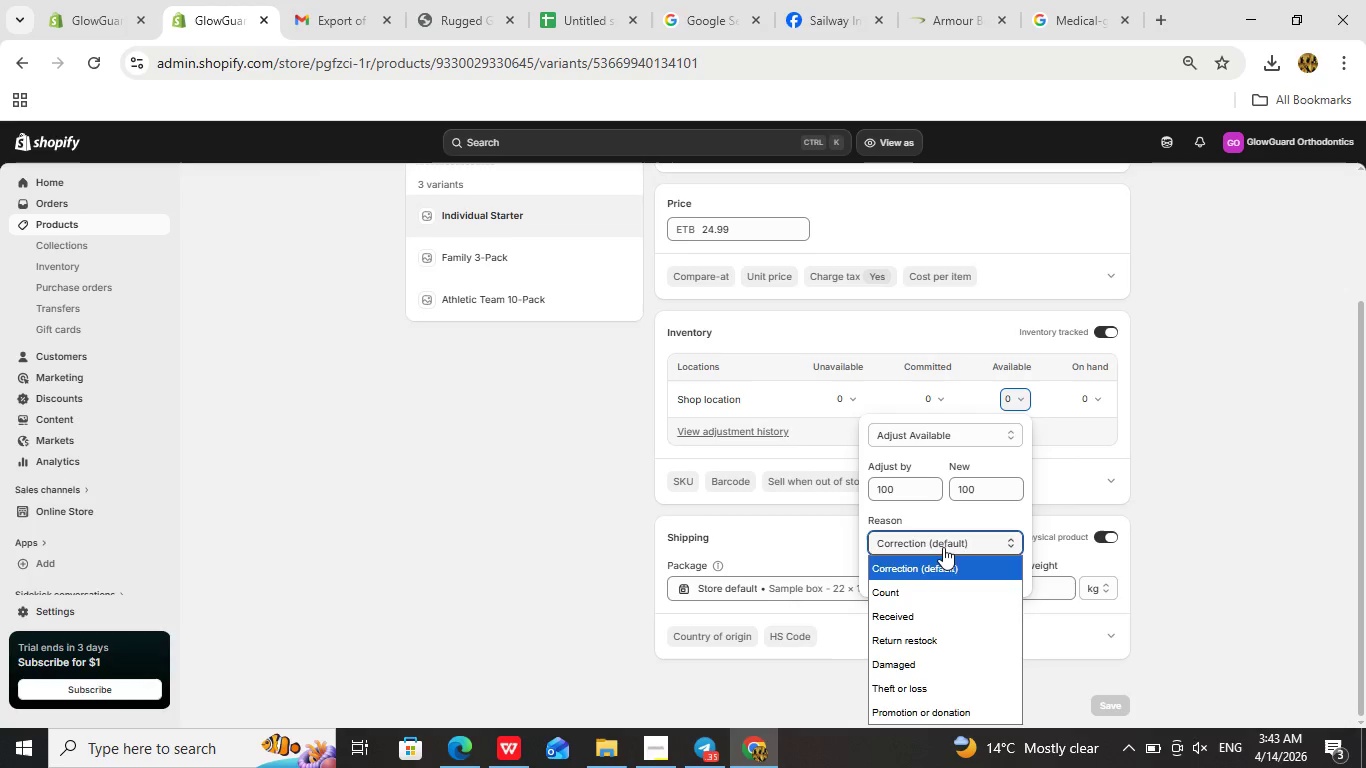 
left_click([943, 547])
 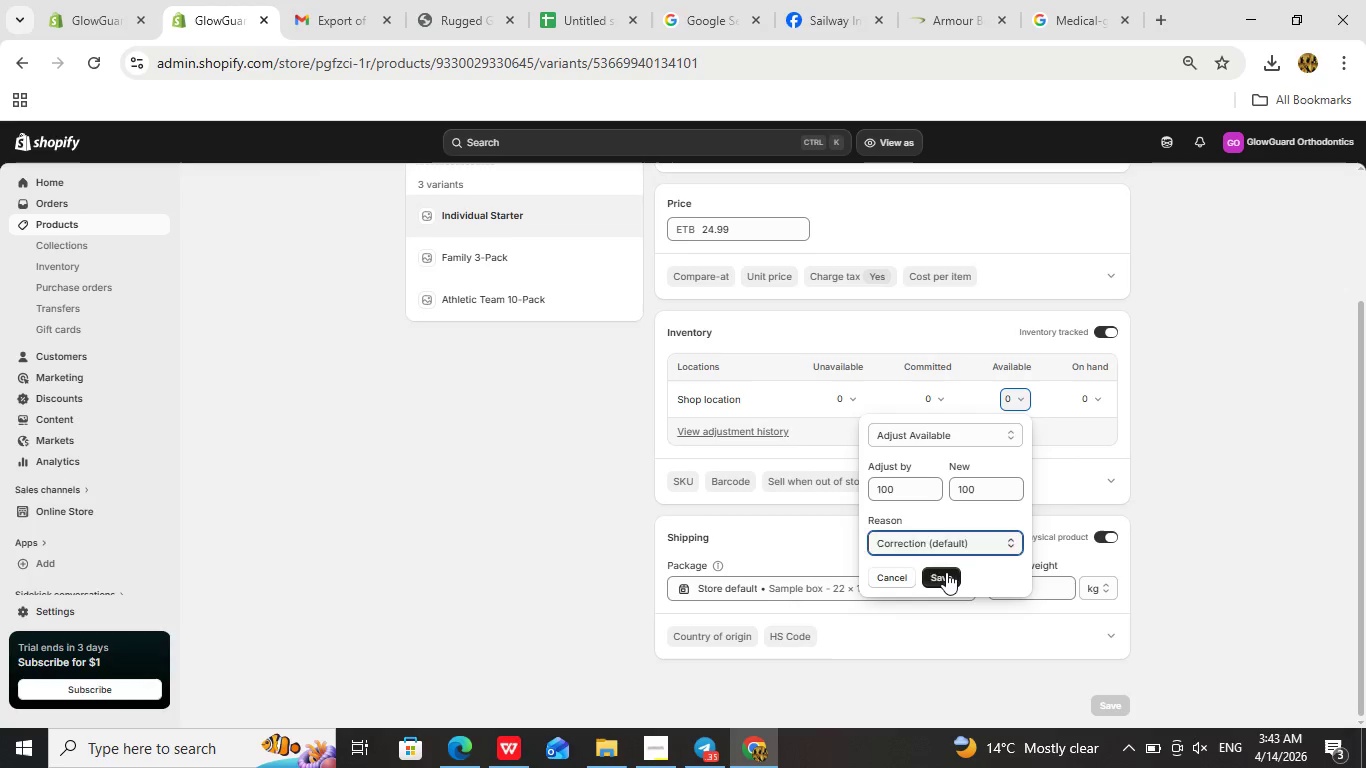 
left_click([946, 572])
 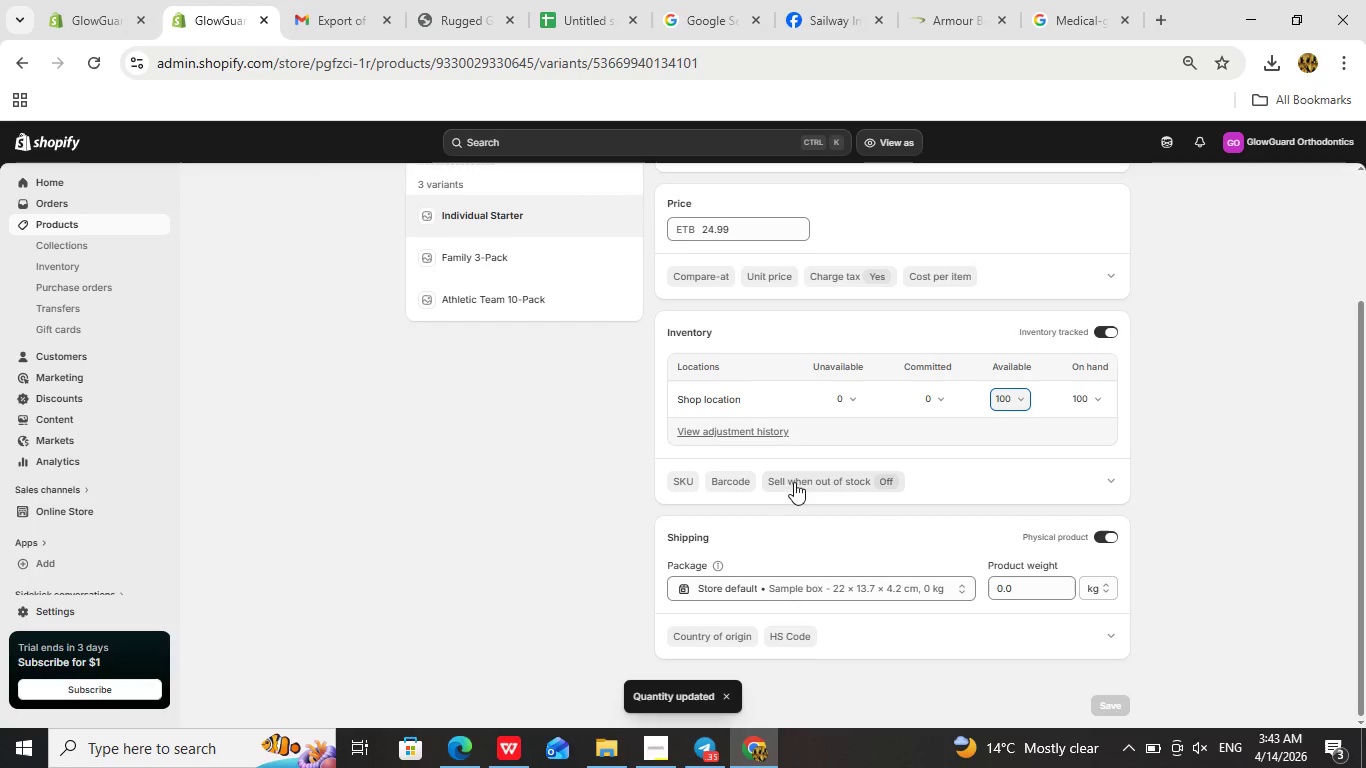 
wait(5.81)
 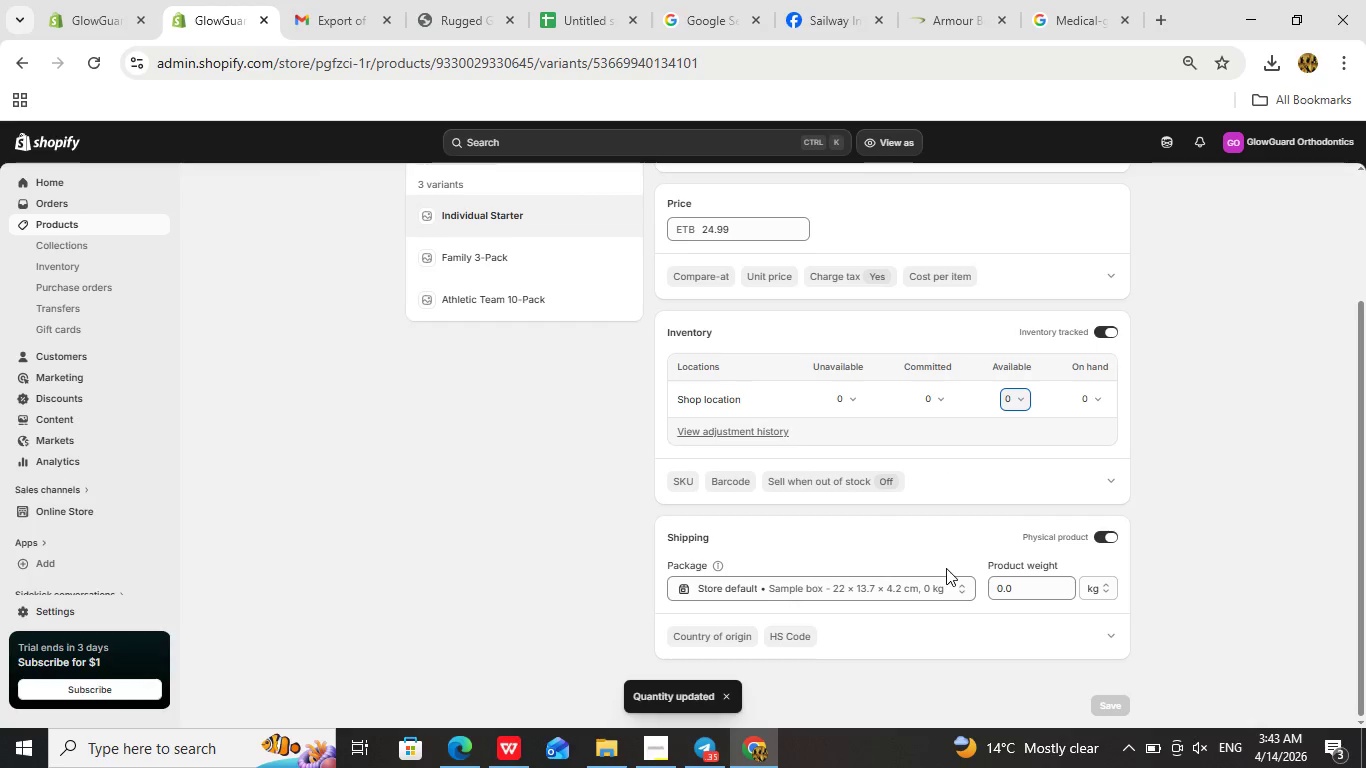 
left_click([1108, 482])
 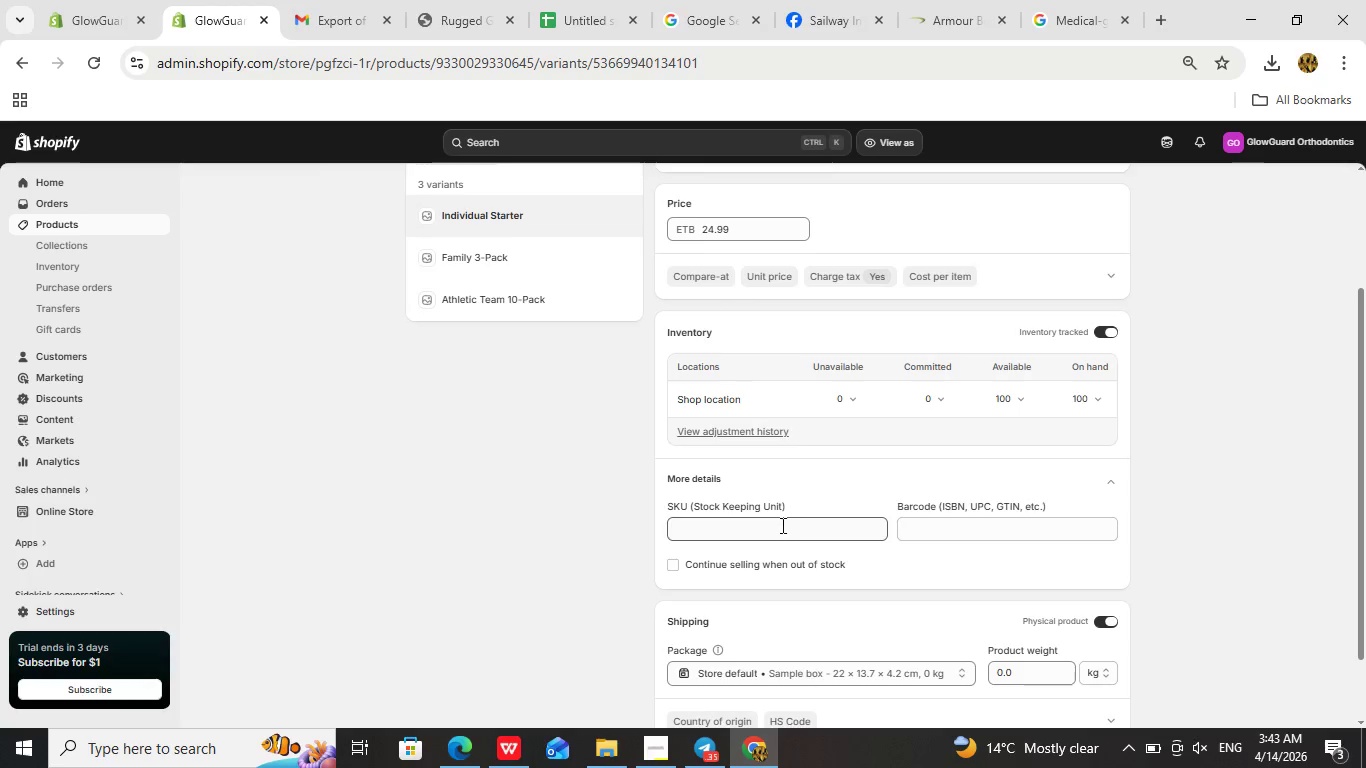 
left_click([780, 533])
 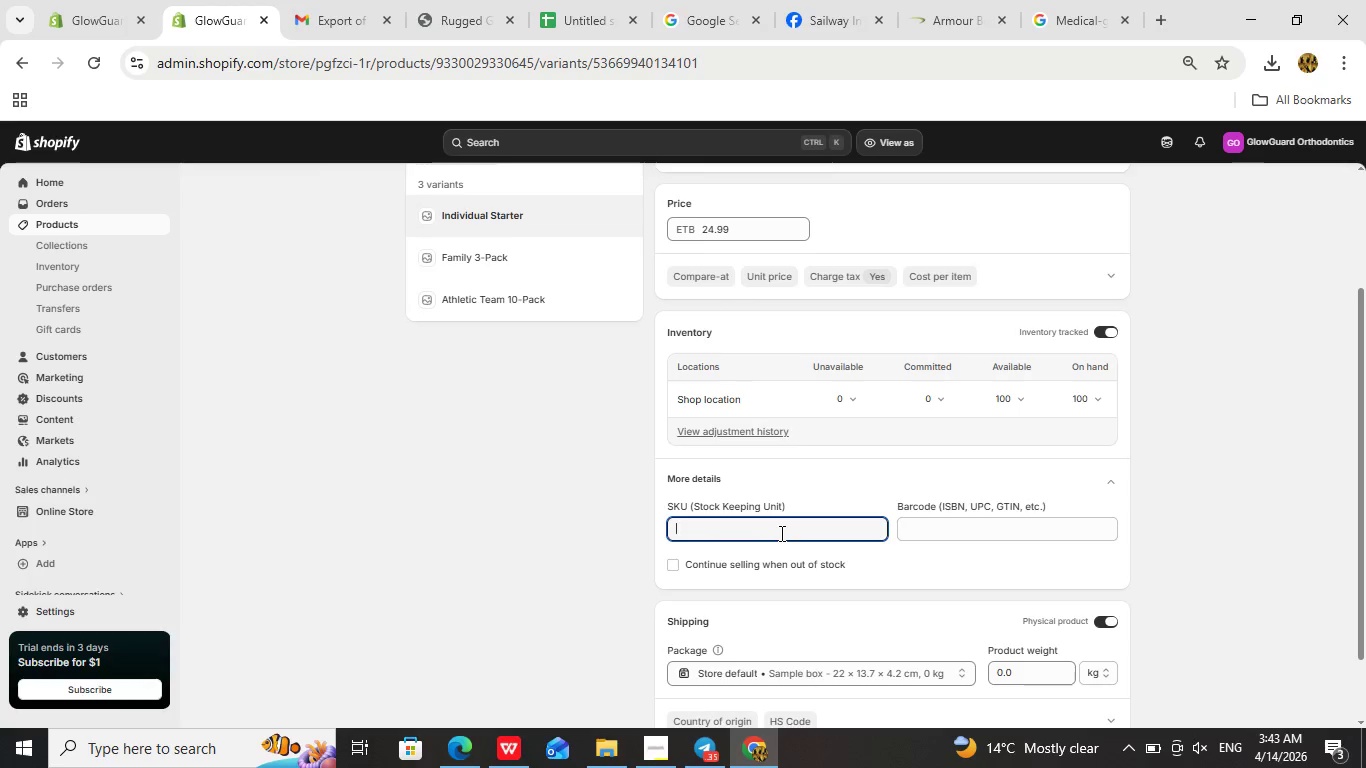 
wait(6.03)
 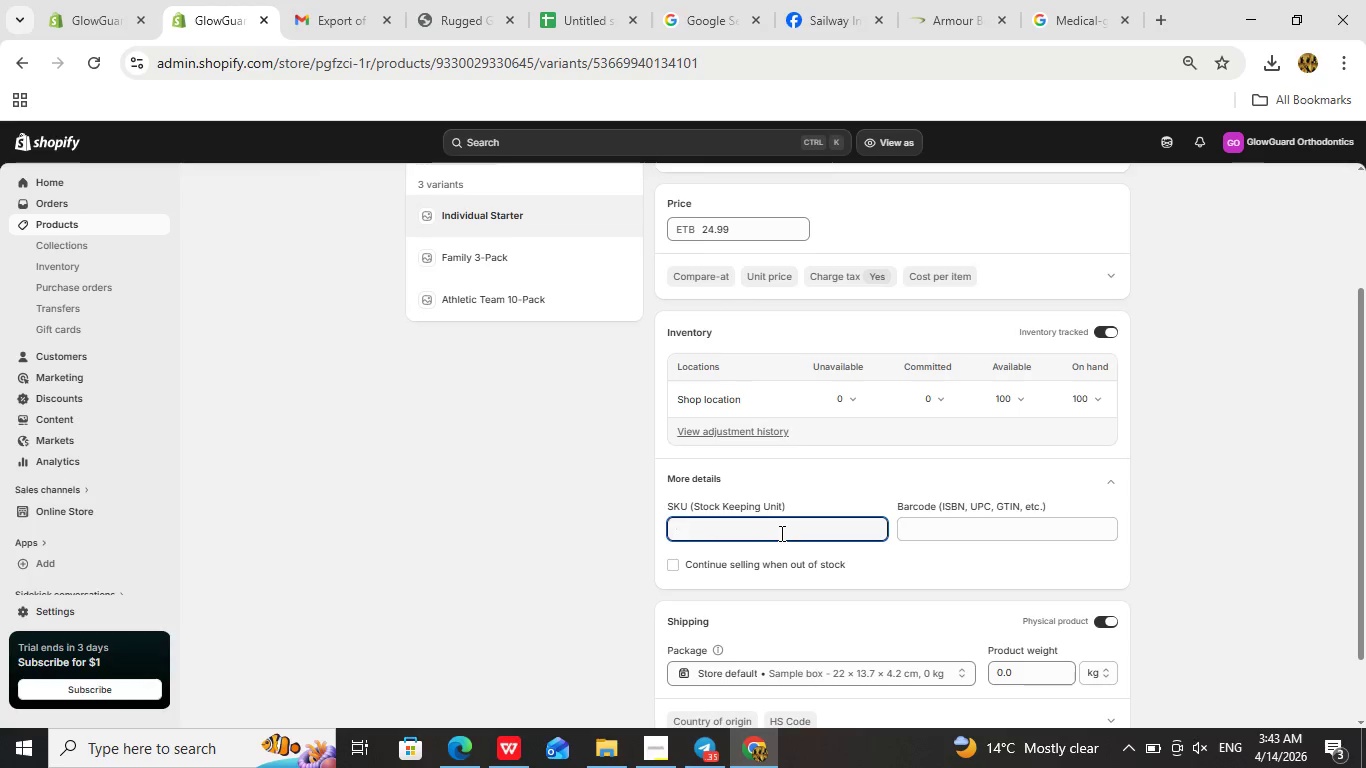 
type(GGA-IND-001)
 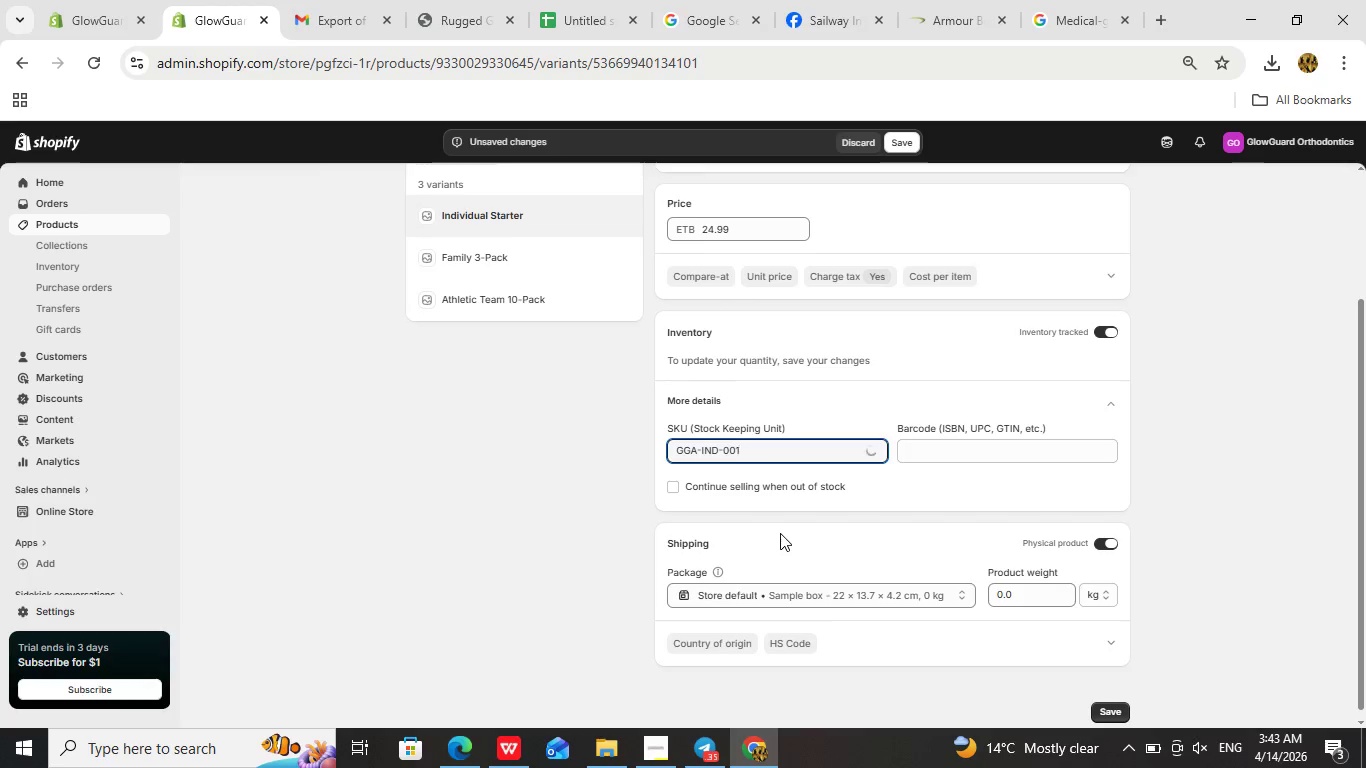 
wait(5.81)
 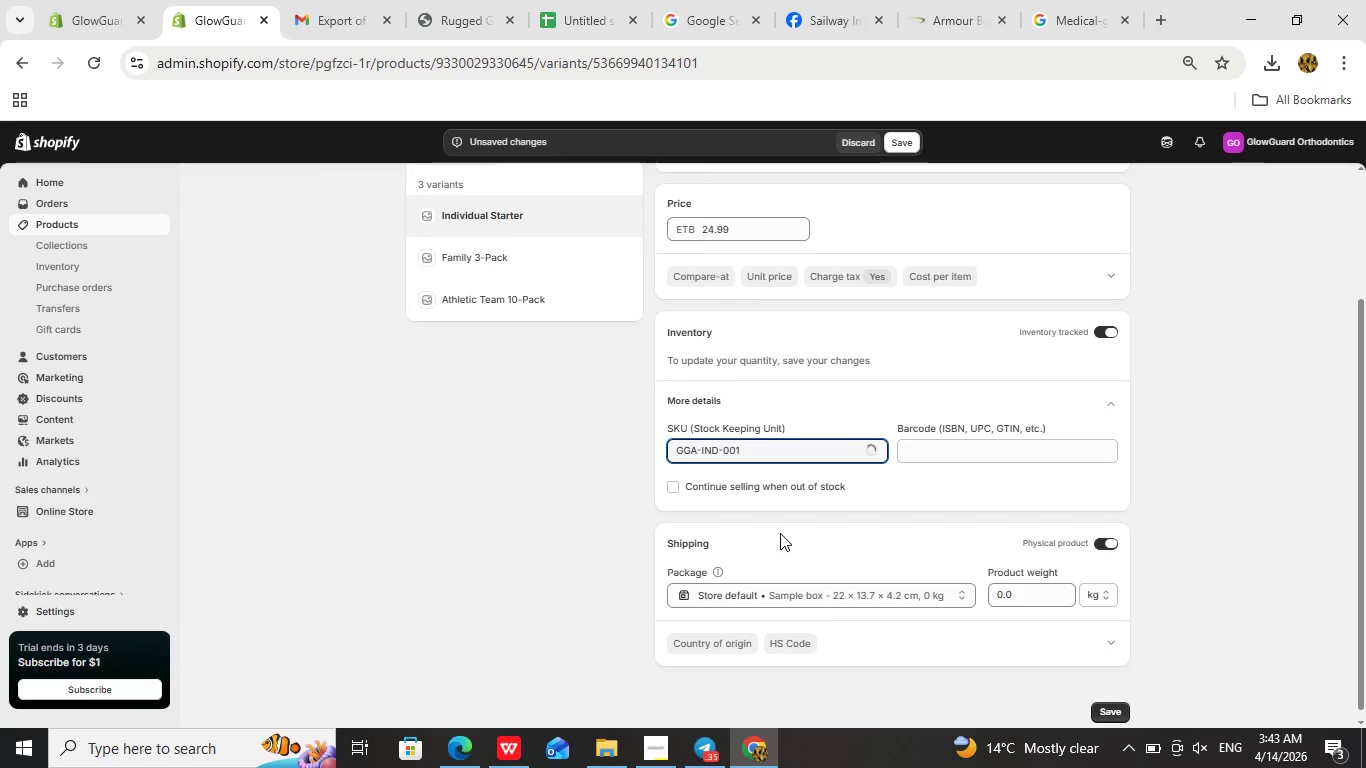 
scroll: coordinate [812, 505], scroll_direction: down, amount: 1.0
 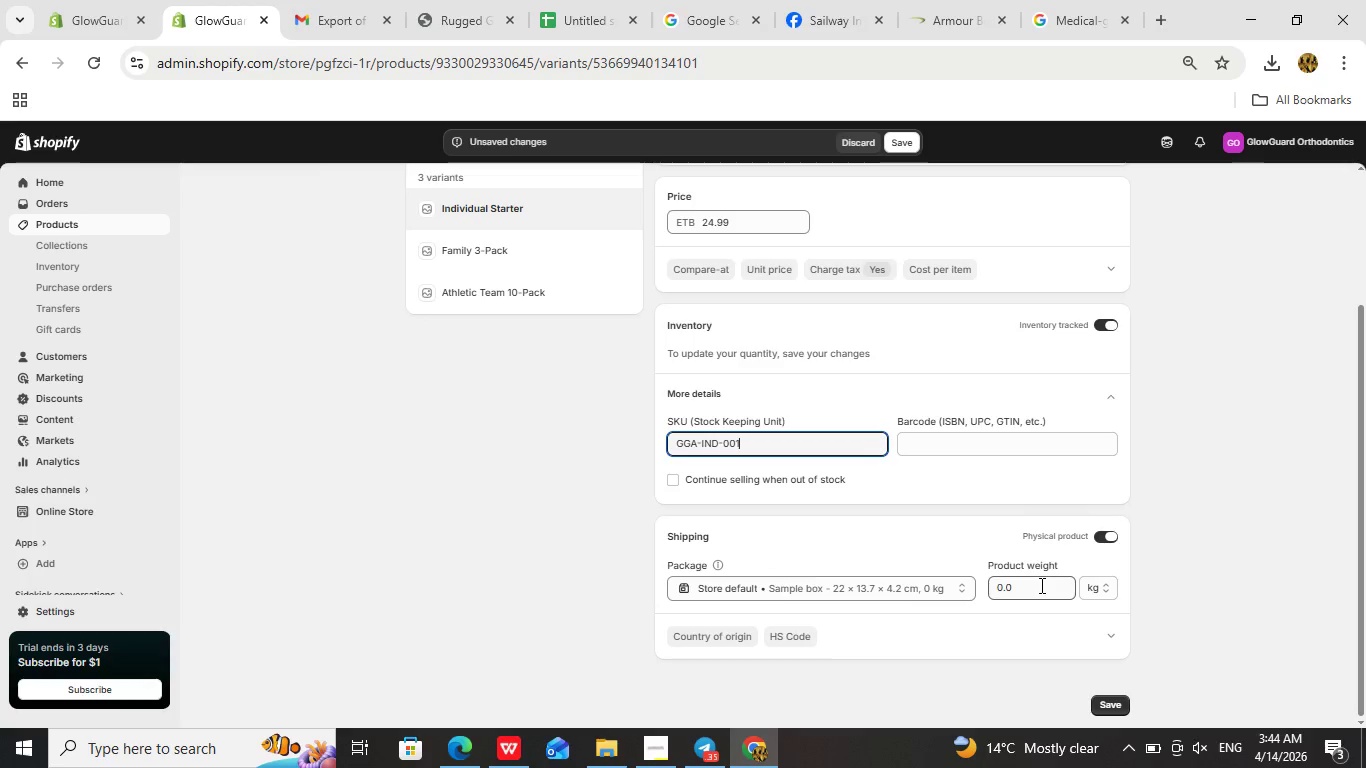 
left_click([1040, 585])
 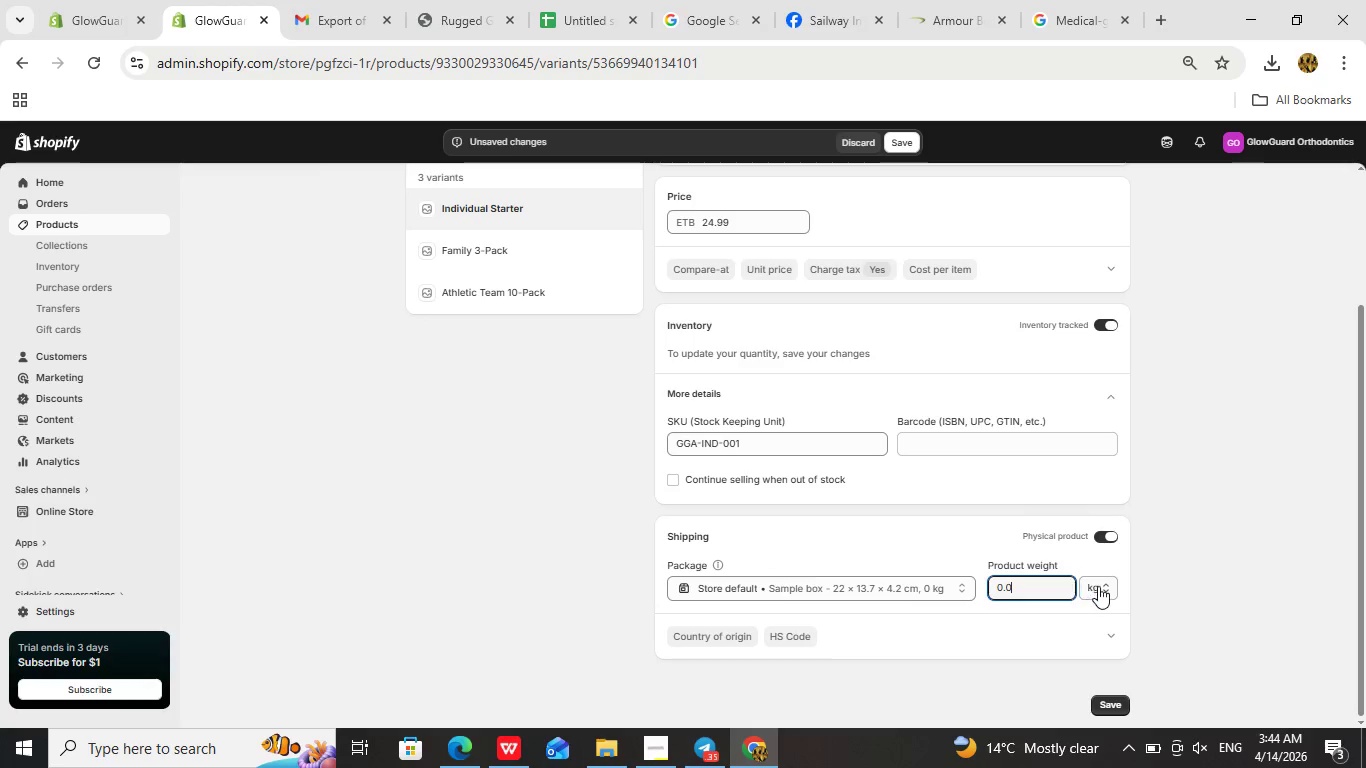 
left_click([1107, 580])
 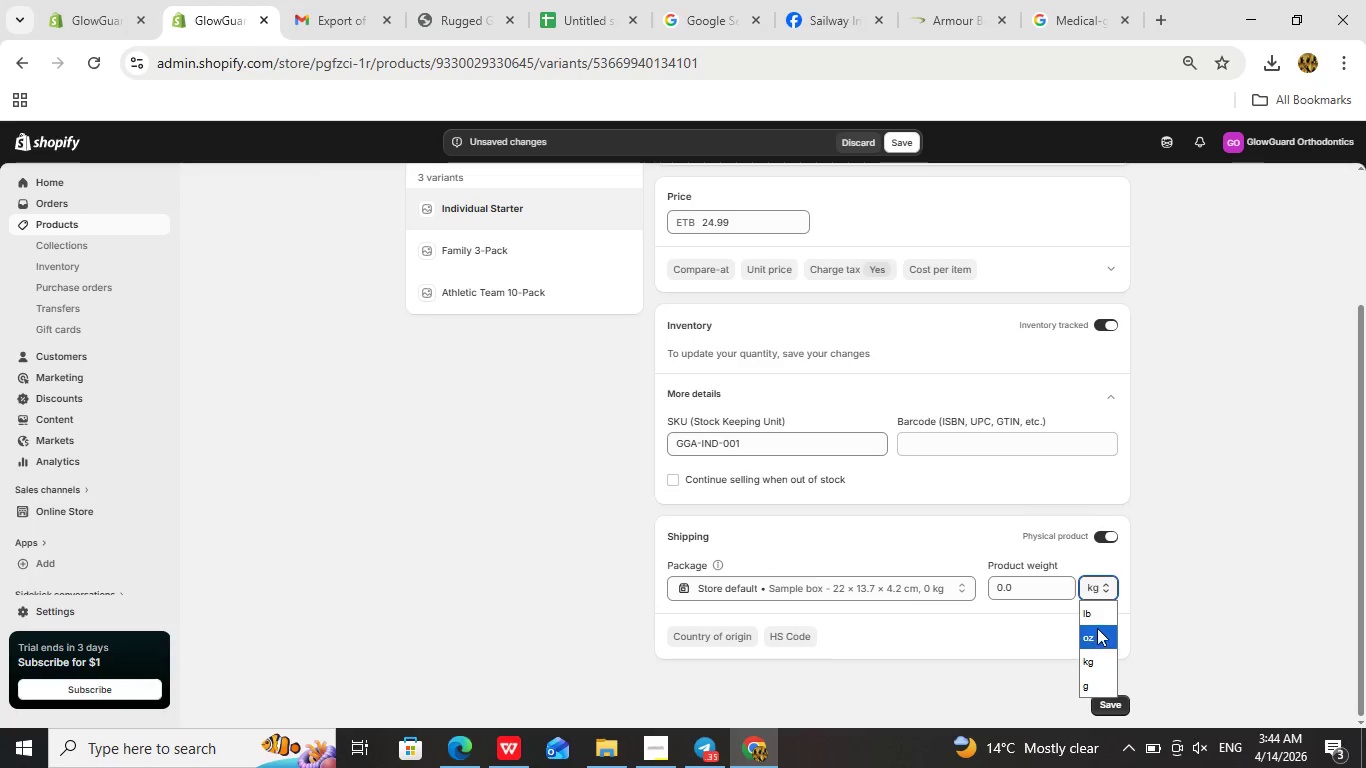 
left_click([1097, 621])
 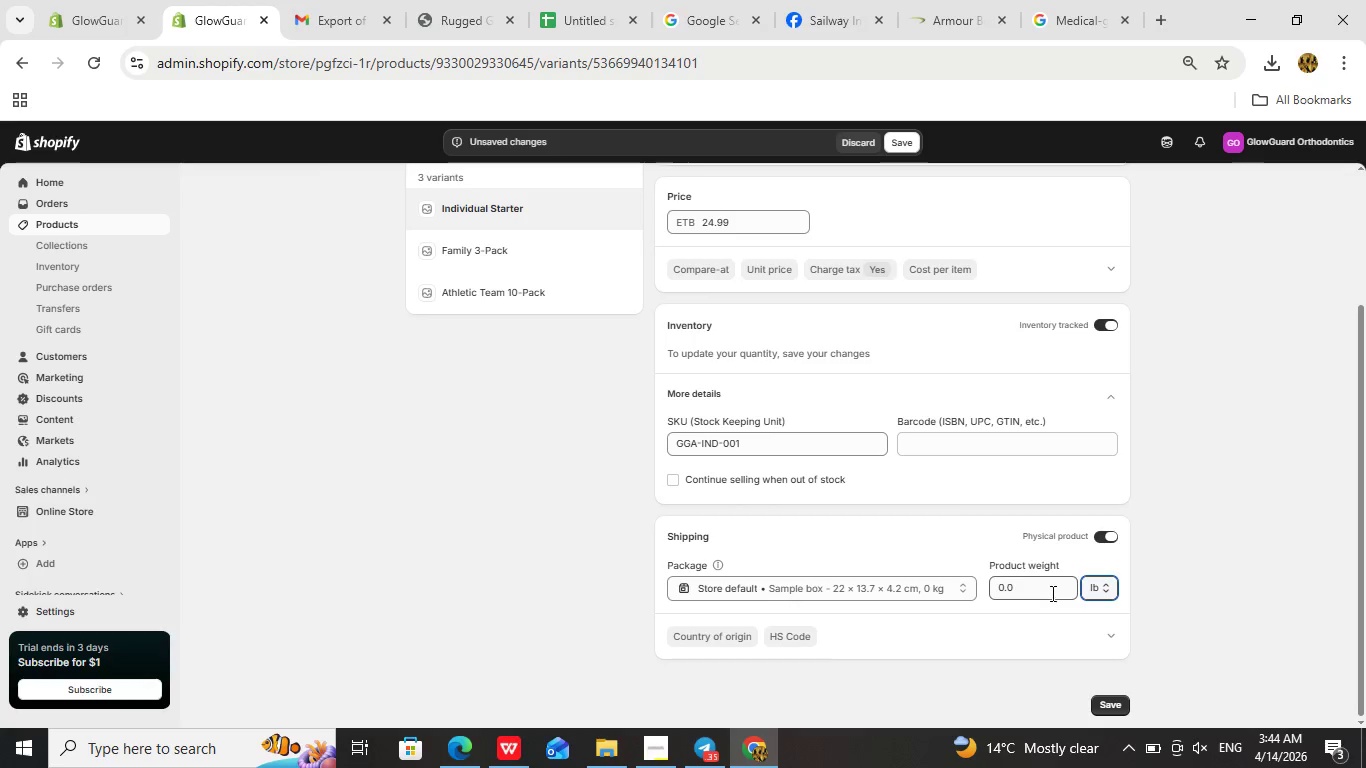 
left_click([1034, 583])
 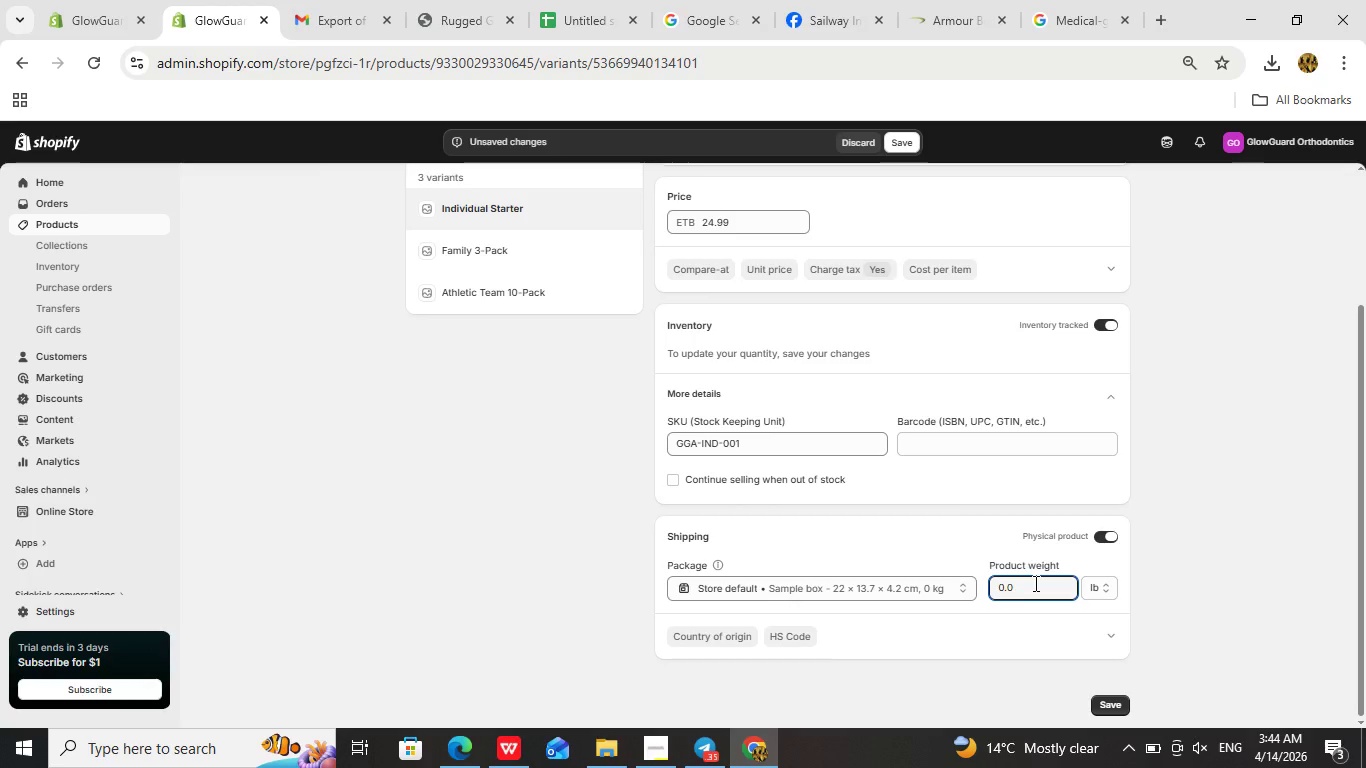 
key(Backspace)
 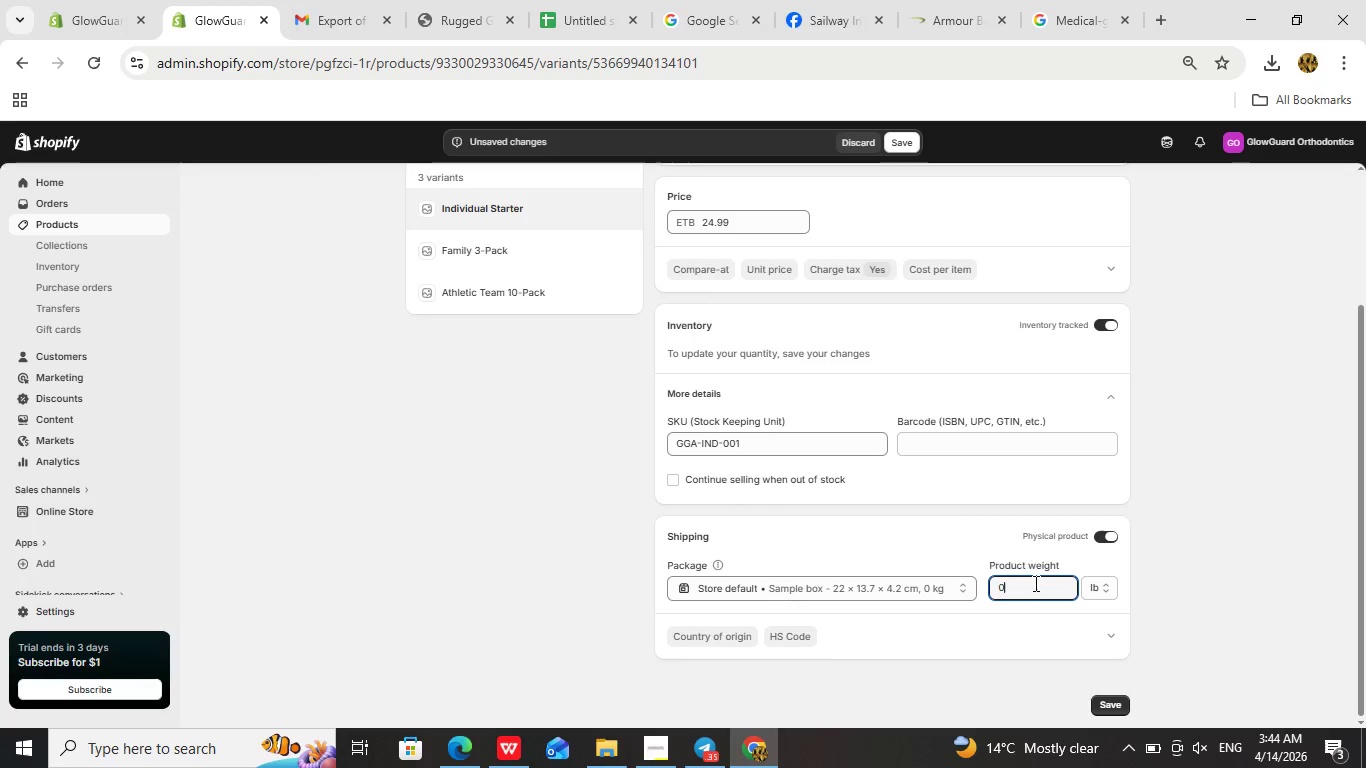 
key(Backspace)
 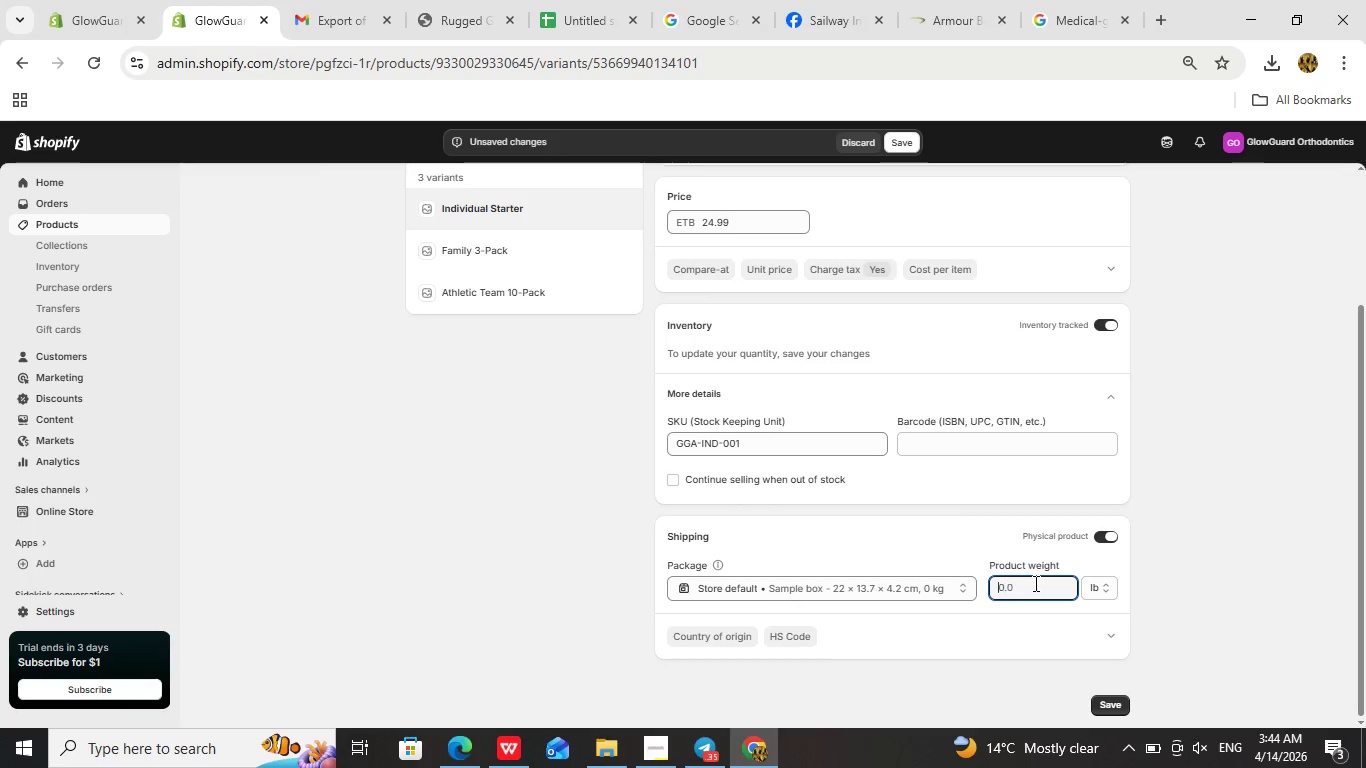 
key(Backspace)
 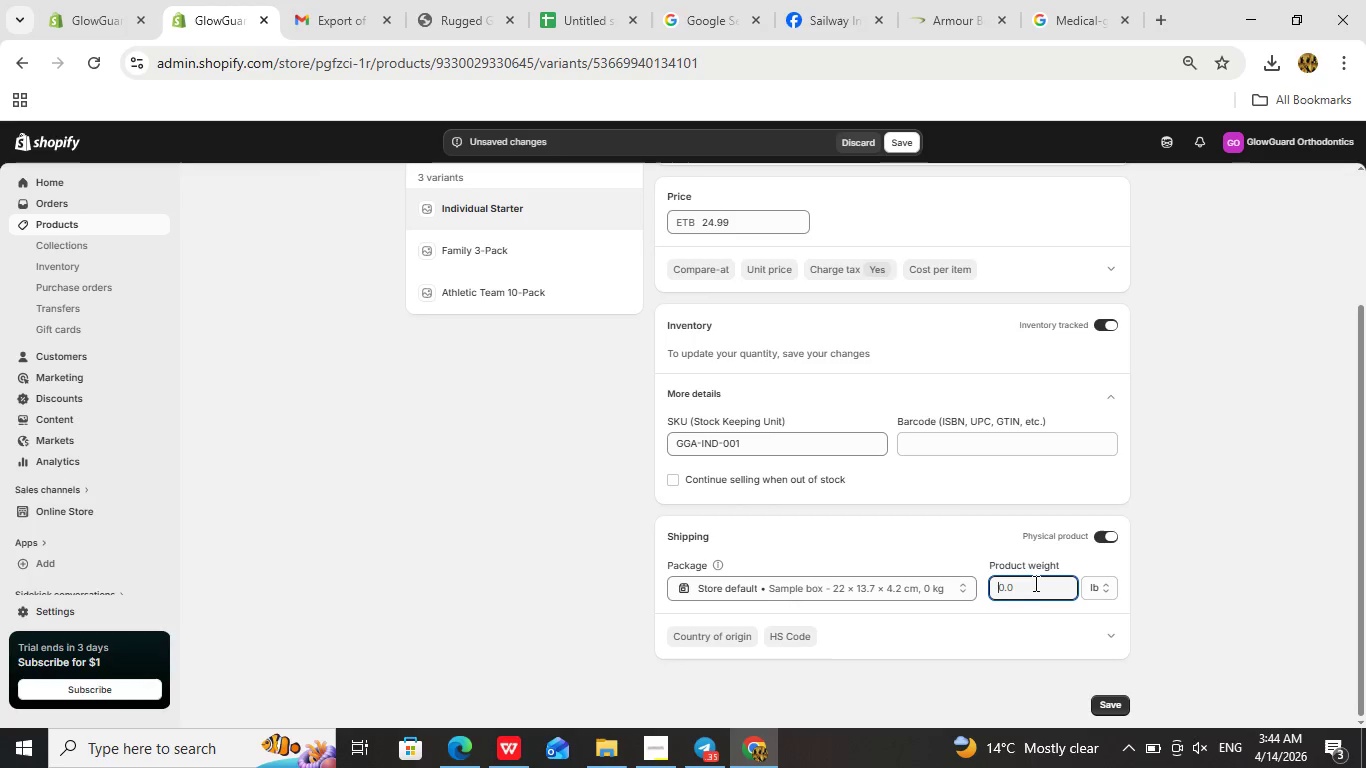 
key(0)
 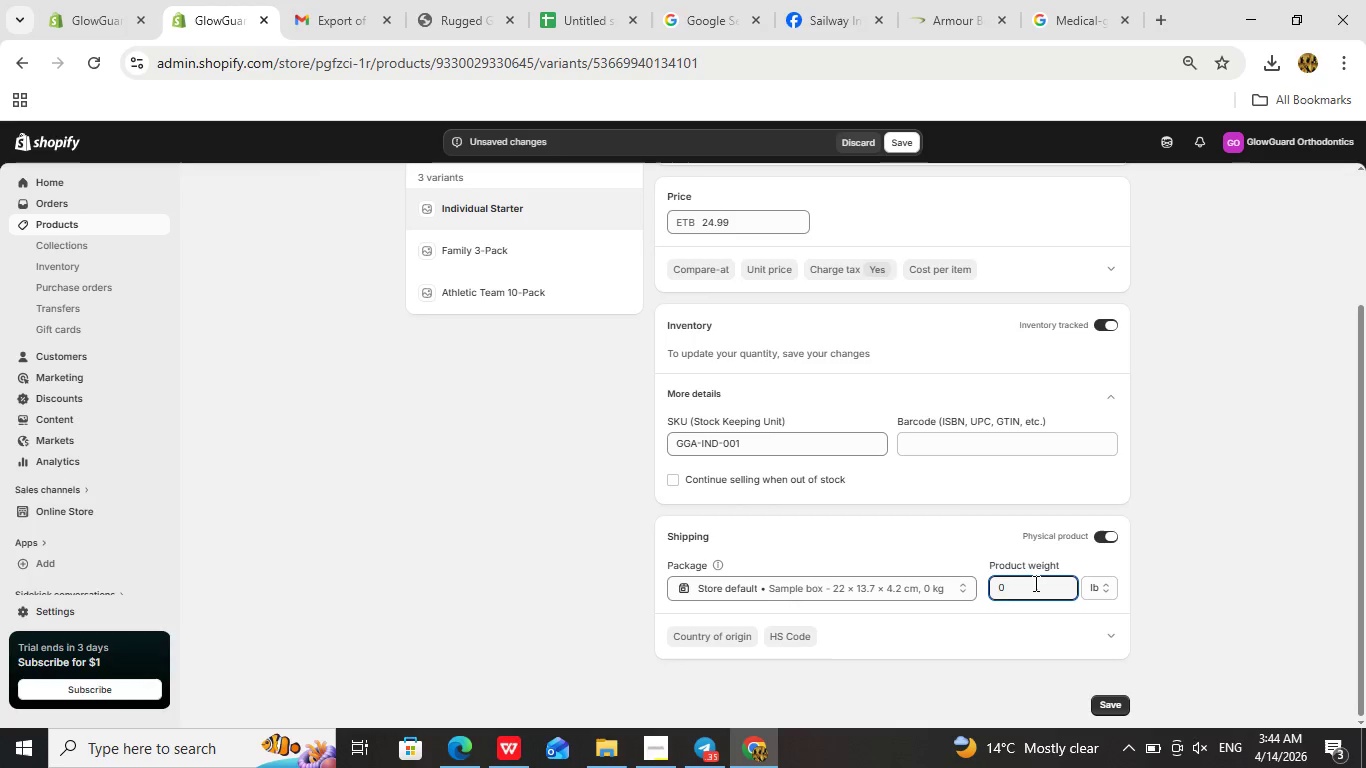 
key(Period)
 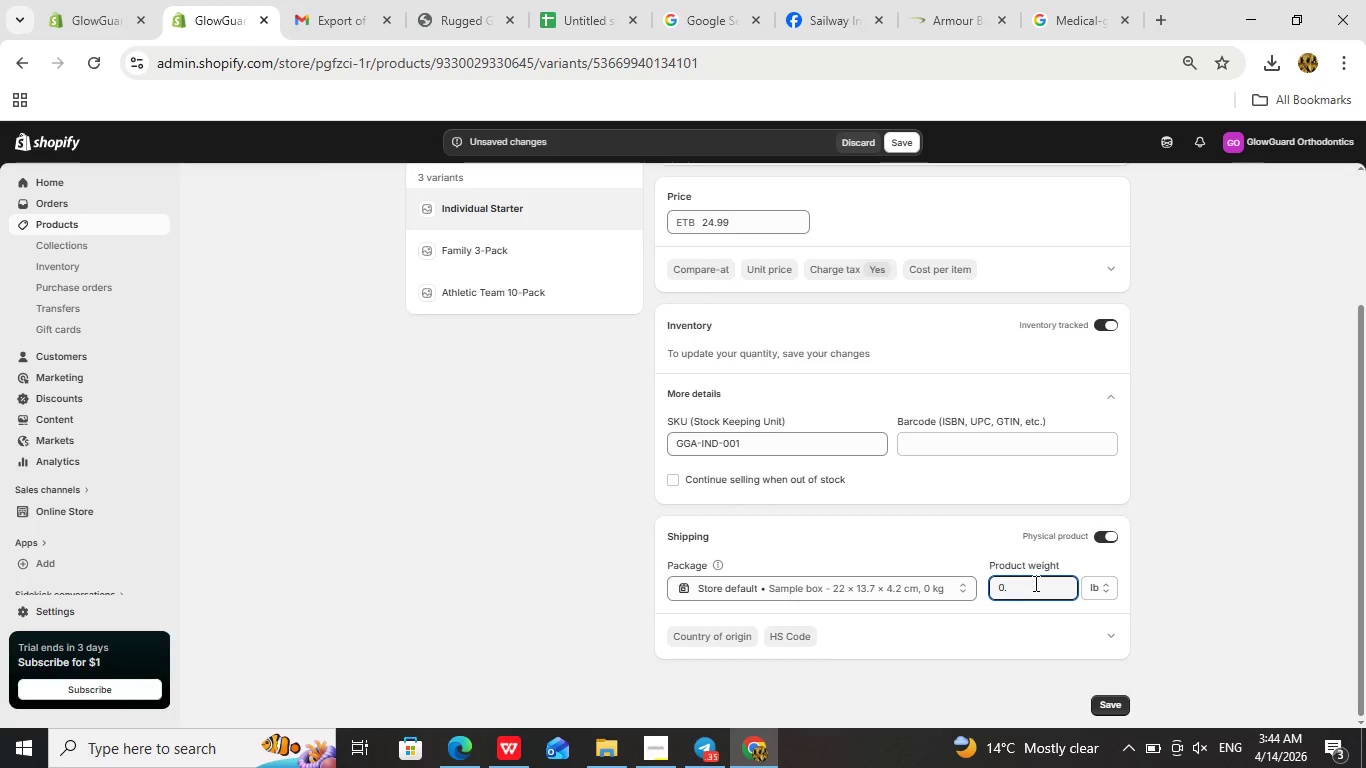 
key(5)
 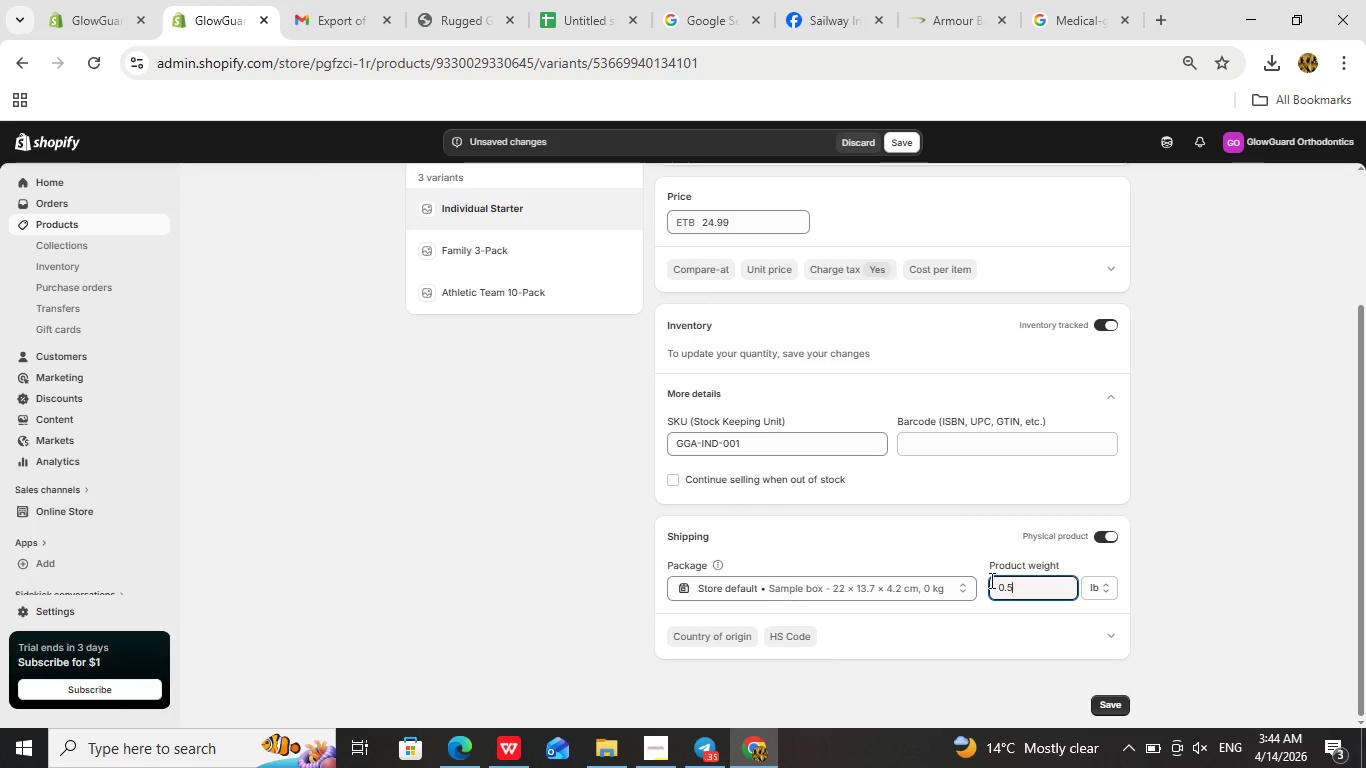 
left_click([841, 545])
 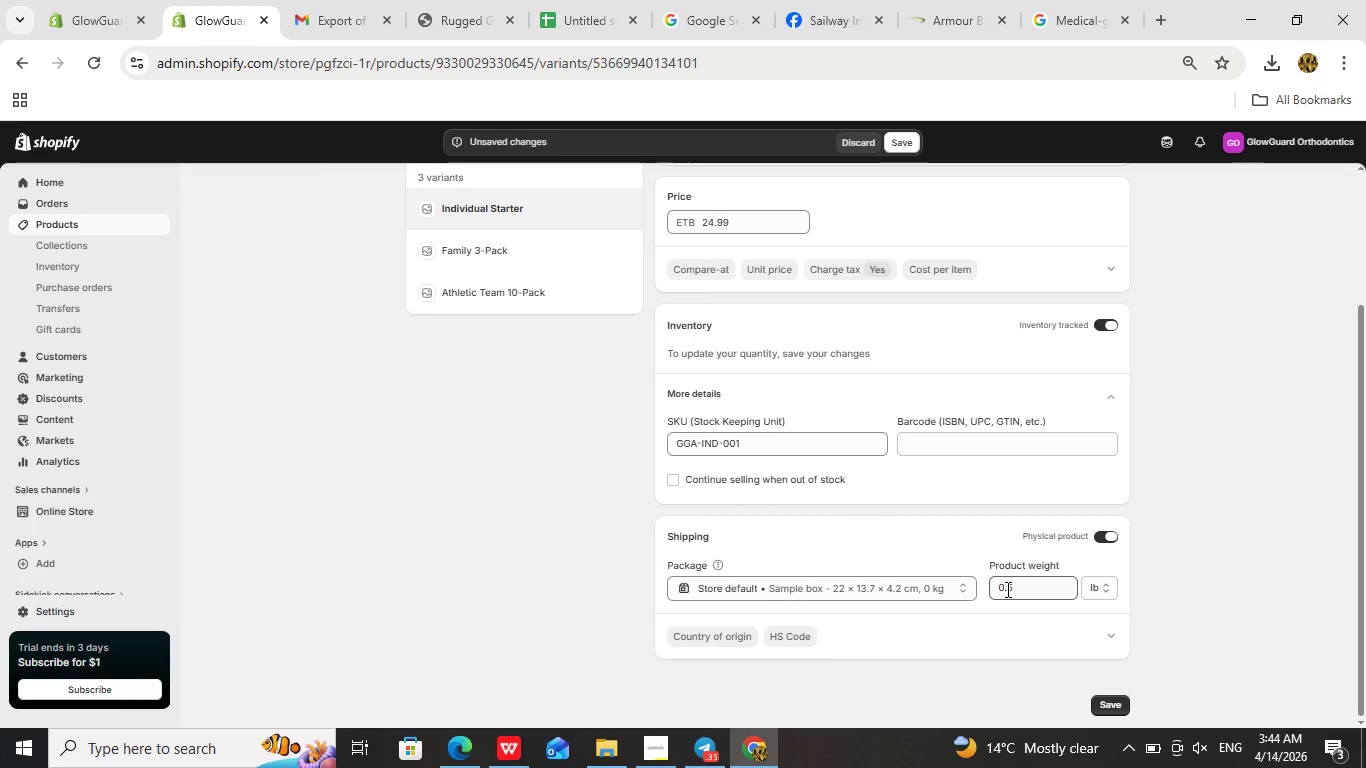 
scroll: coordinate [1006, 589], scroll_direction: down, amount: 2.0
 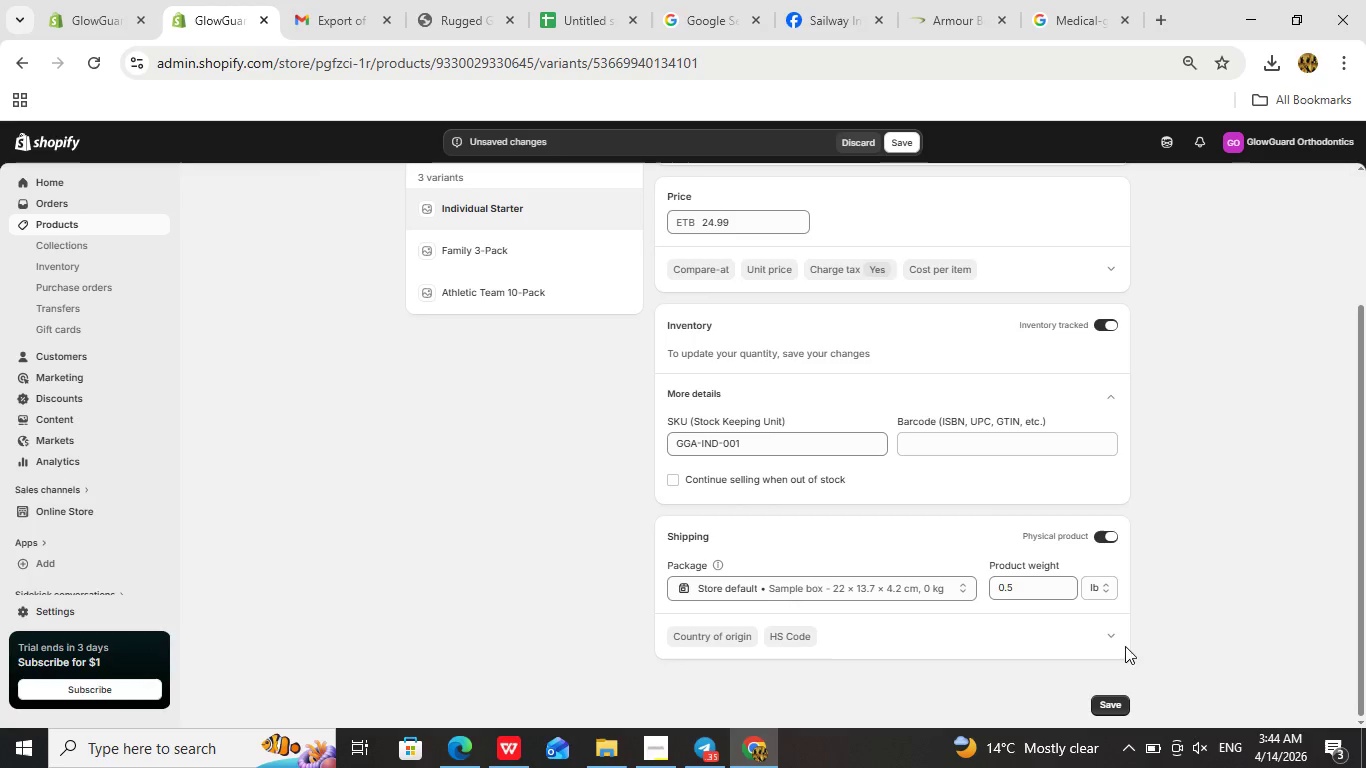 
left_click([1116, 639])
 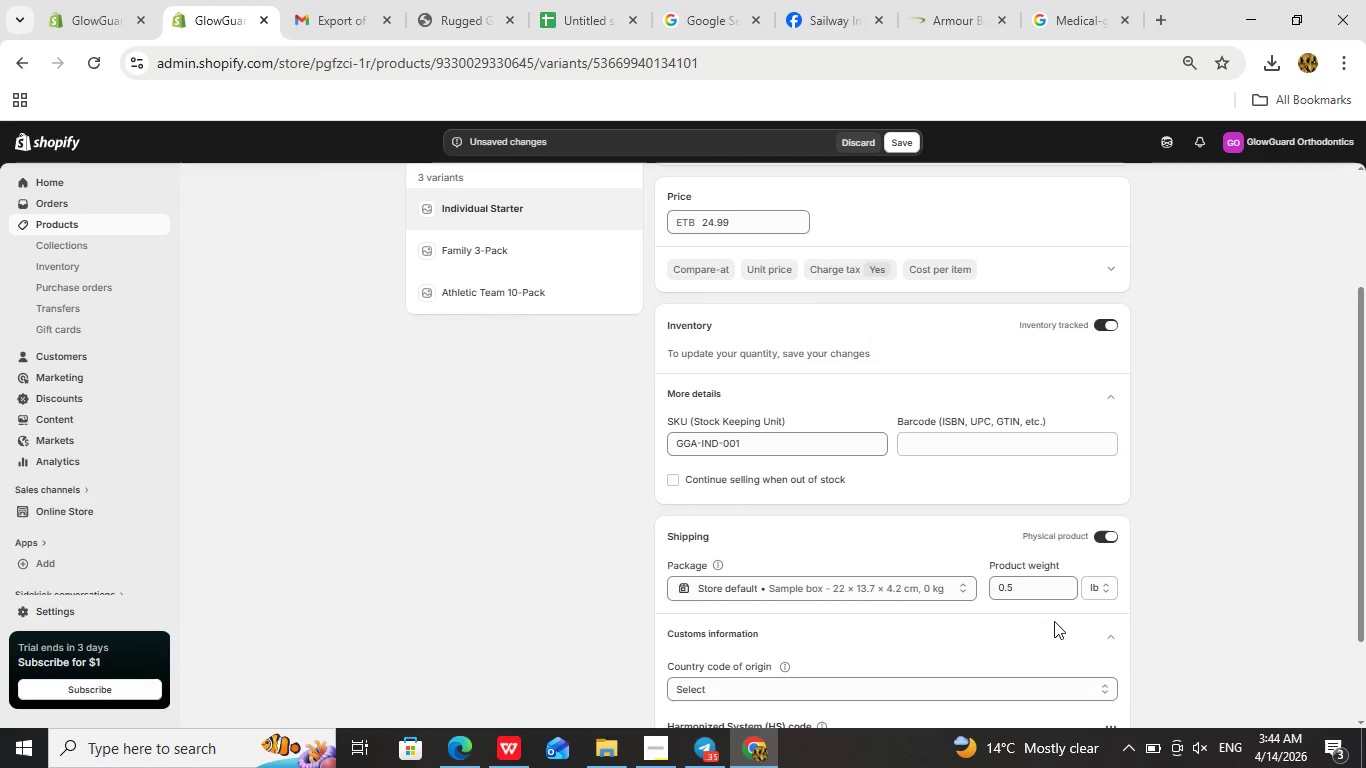 
scroll: coordinate [1054, 621], scroll_direction: down, amount: 3.0
 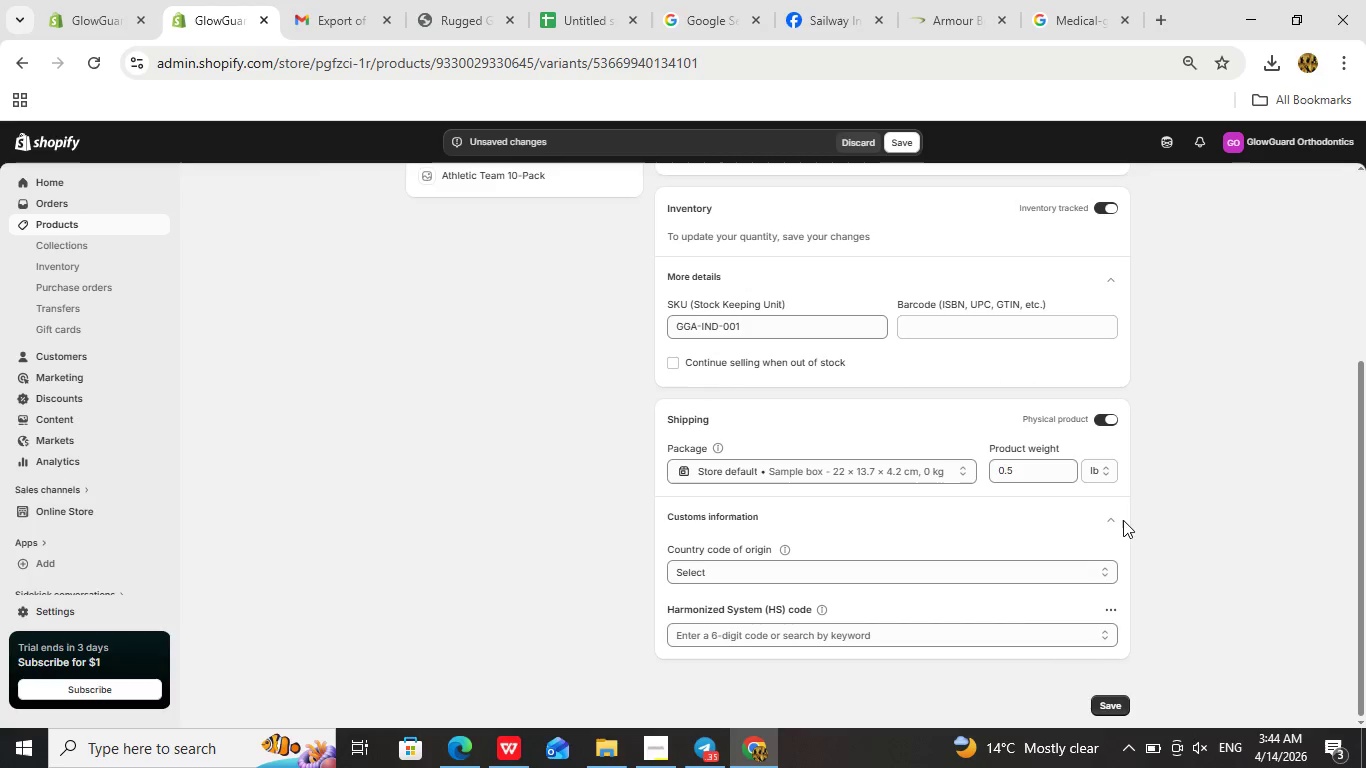 
left_click([1117, 519])
 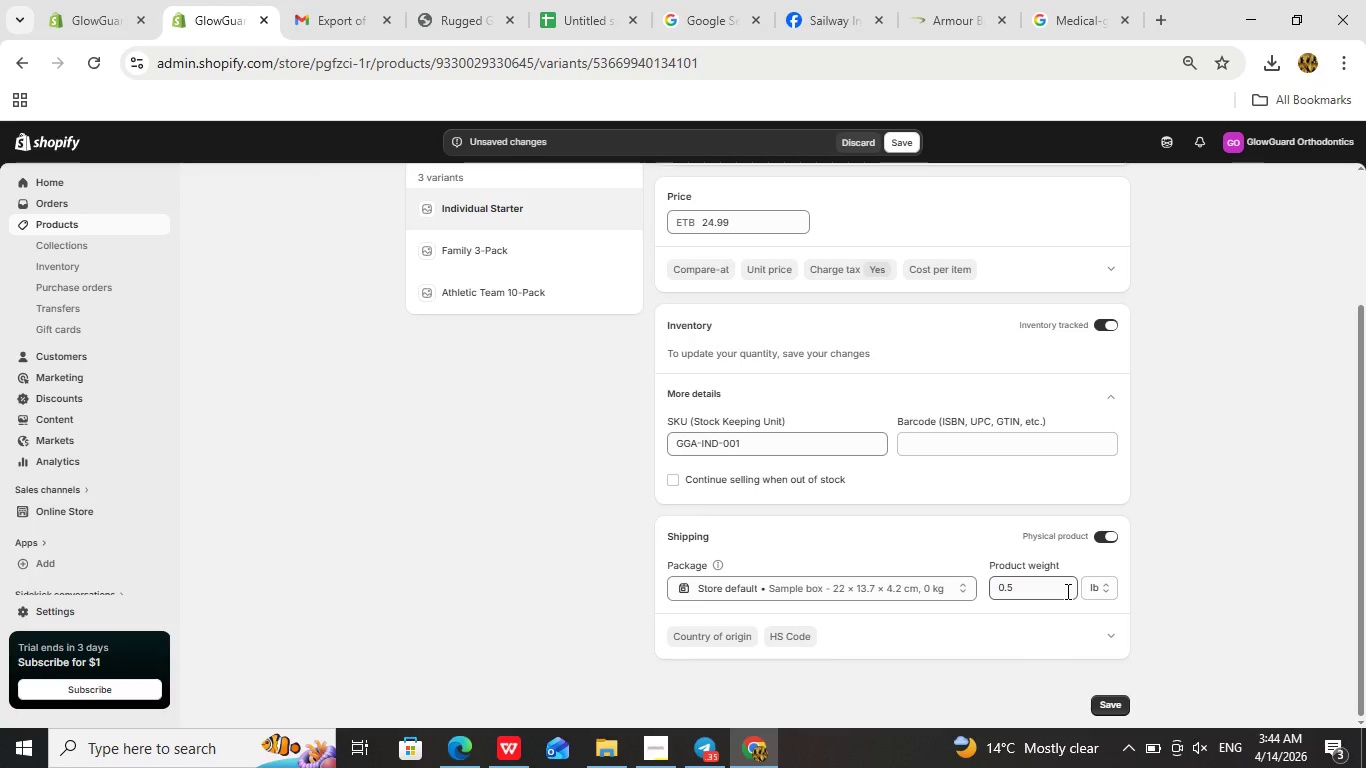 
wait(6.09)
 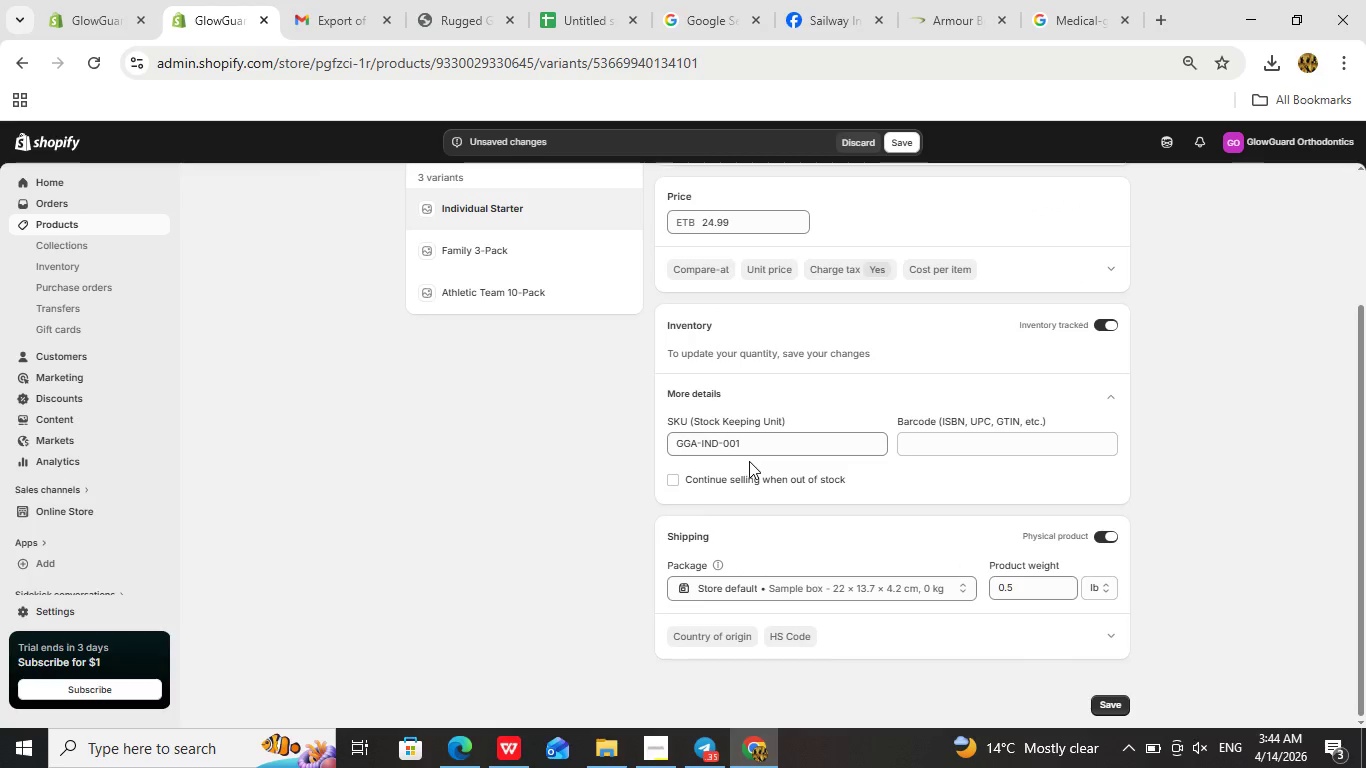 
scroll: coordinate [954, 556], scroll_direction: up, amount: 3.0
 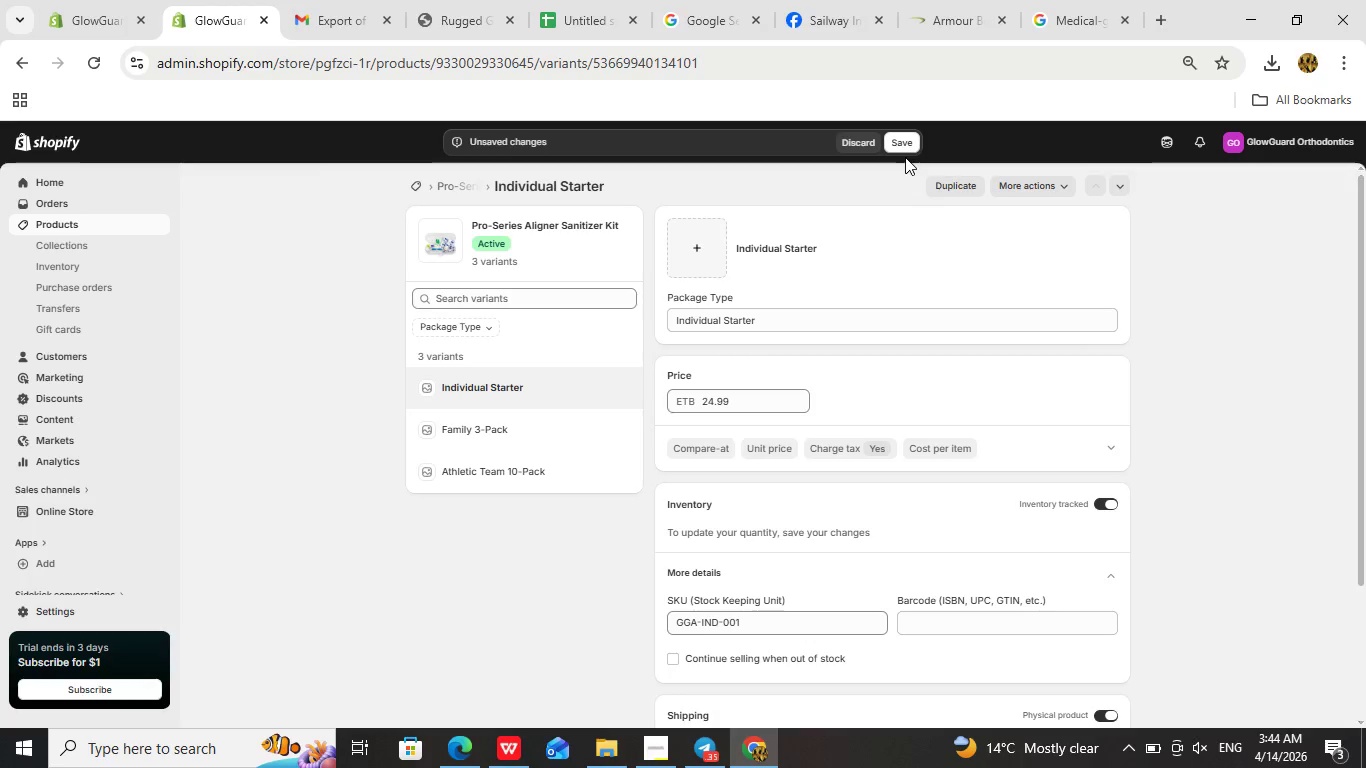 
left_click([905, 146])
 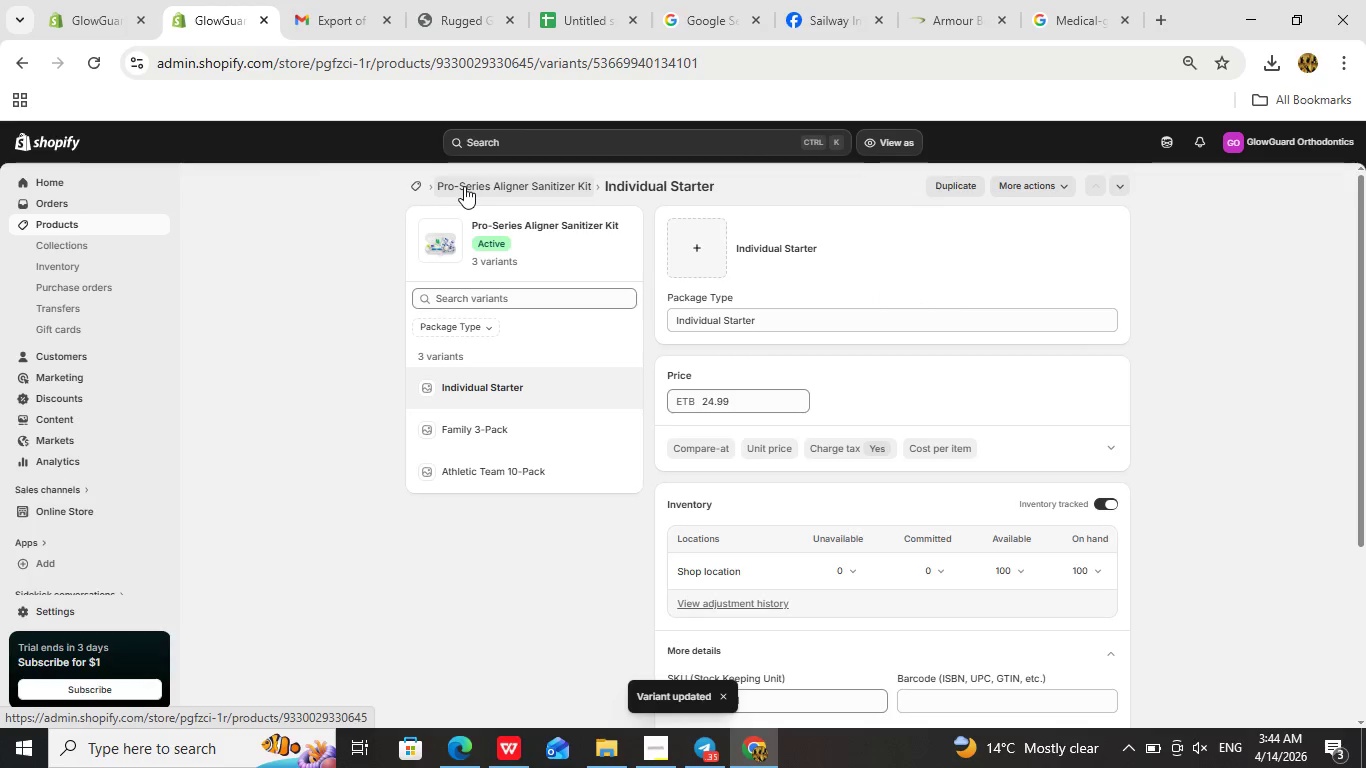 
wait(9.08)
 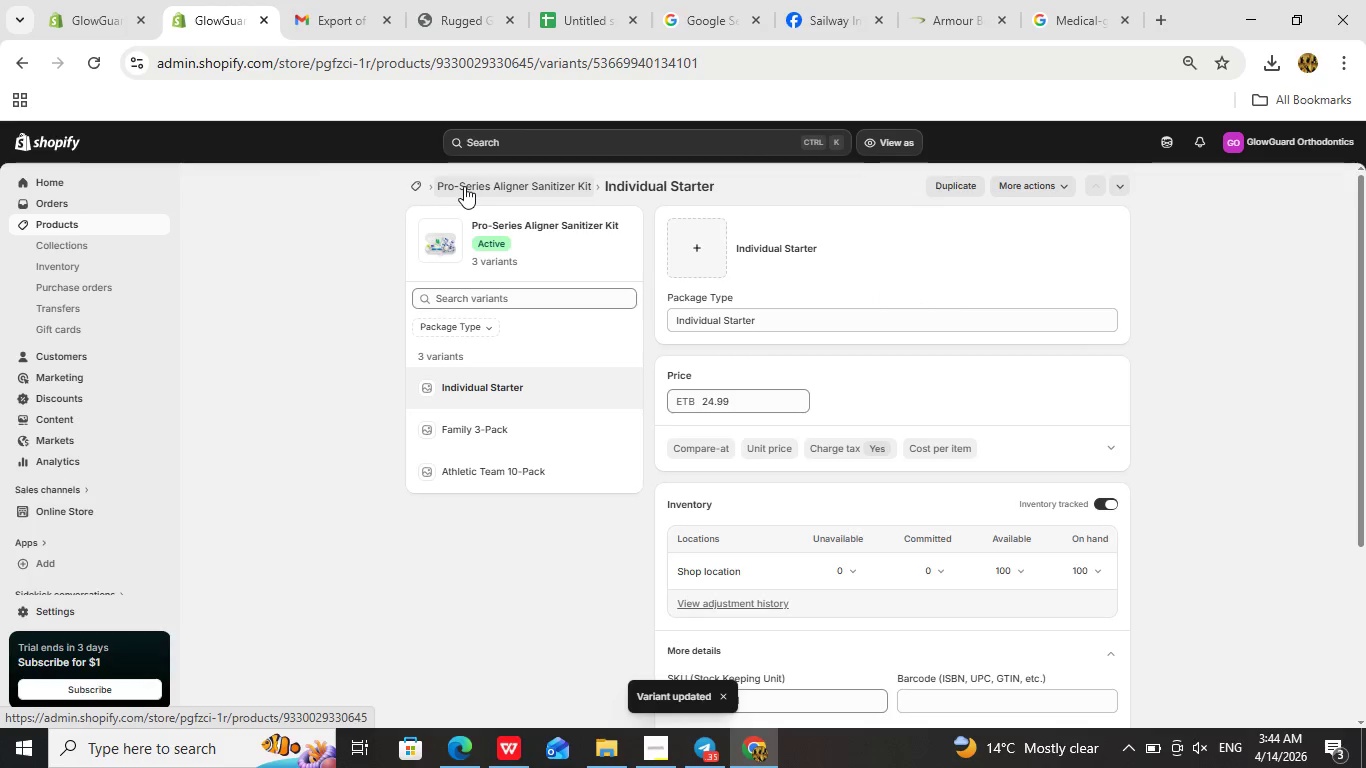 
scroll: coordinate [824, 377], scroll_direction: down, amount: 1.0
 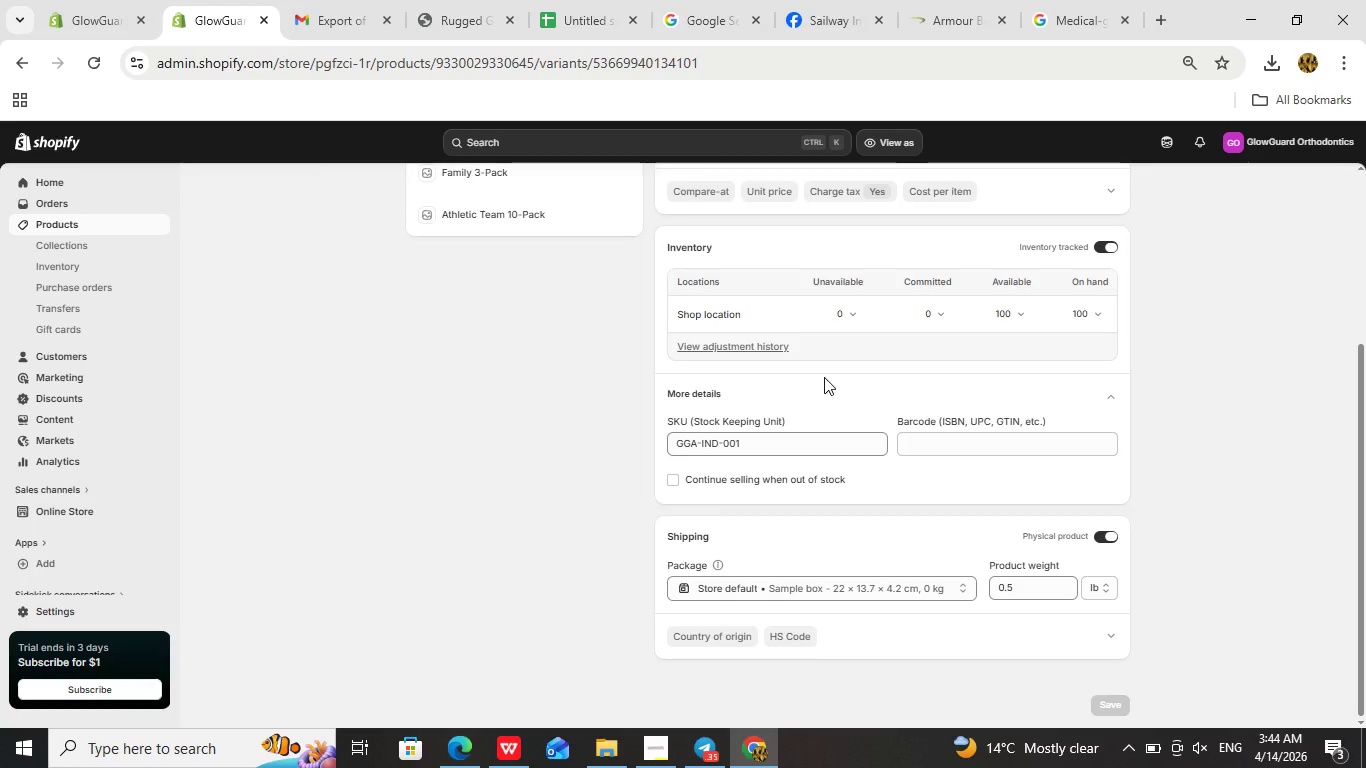 
scroll: coordinate [824, 377], scroll_direction: up, amount: 4.0
 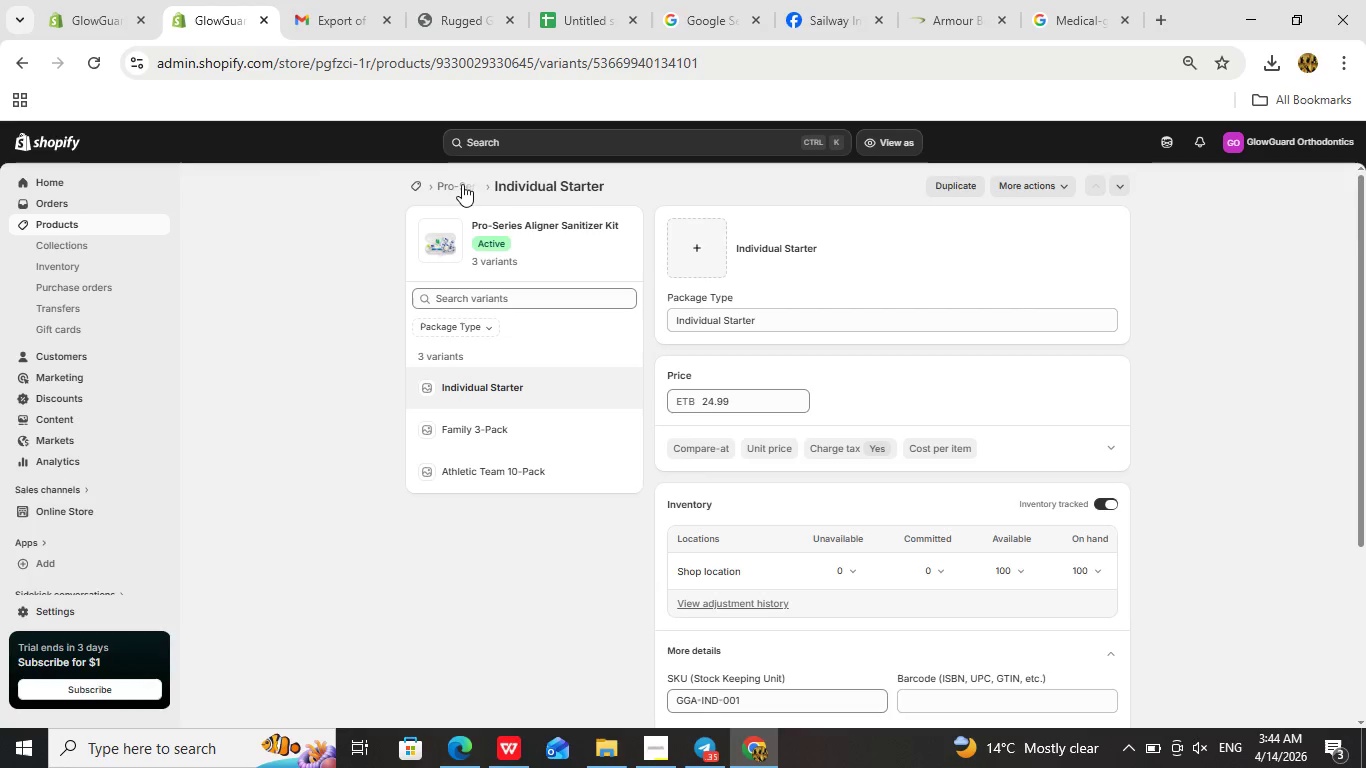 
left_click([456, 185])
 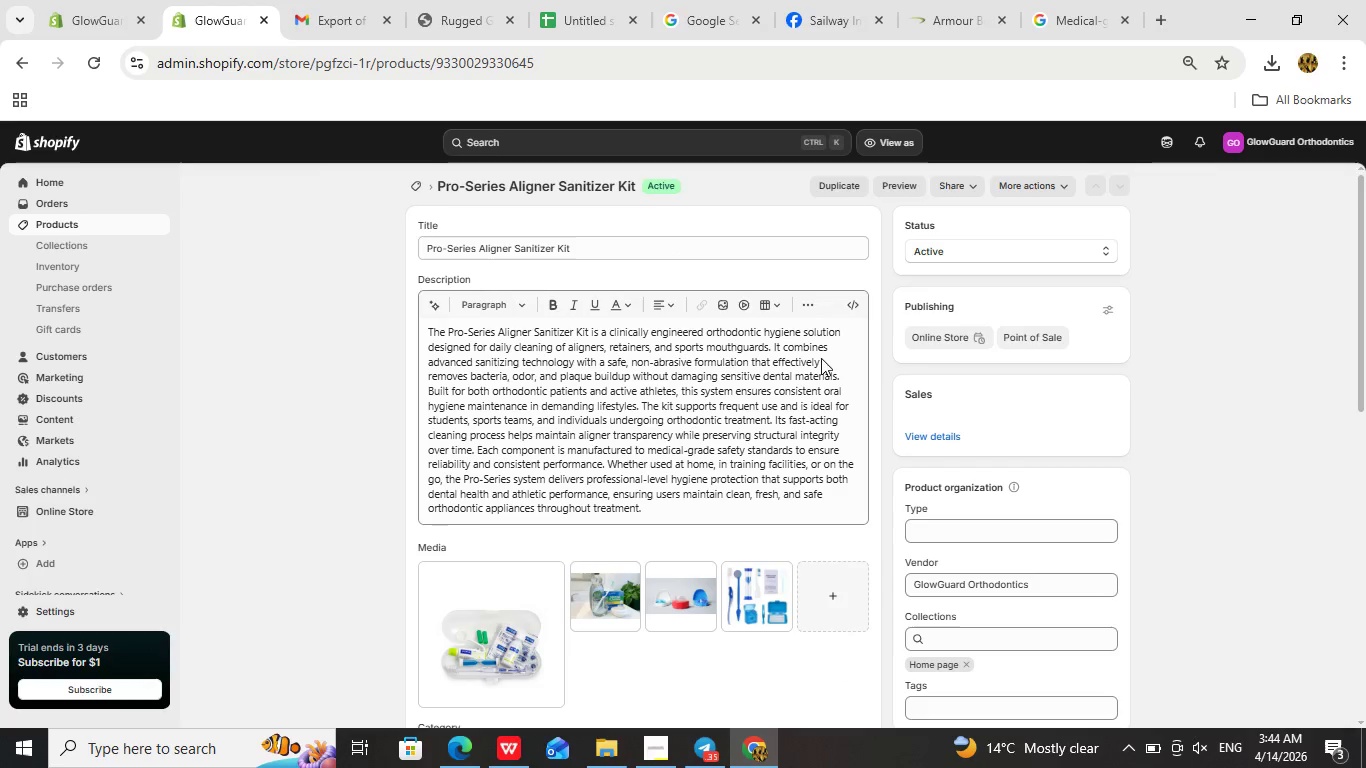 
wait(5.25)
 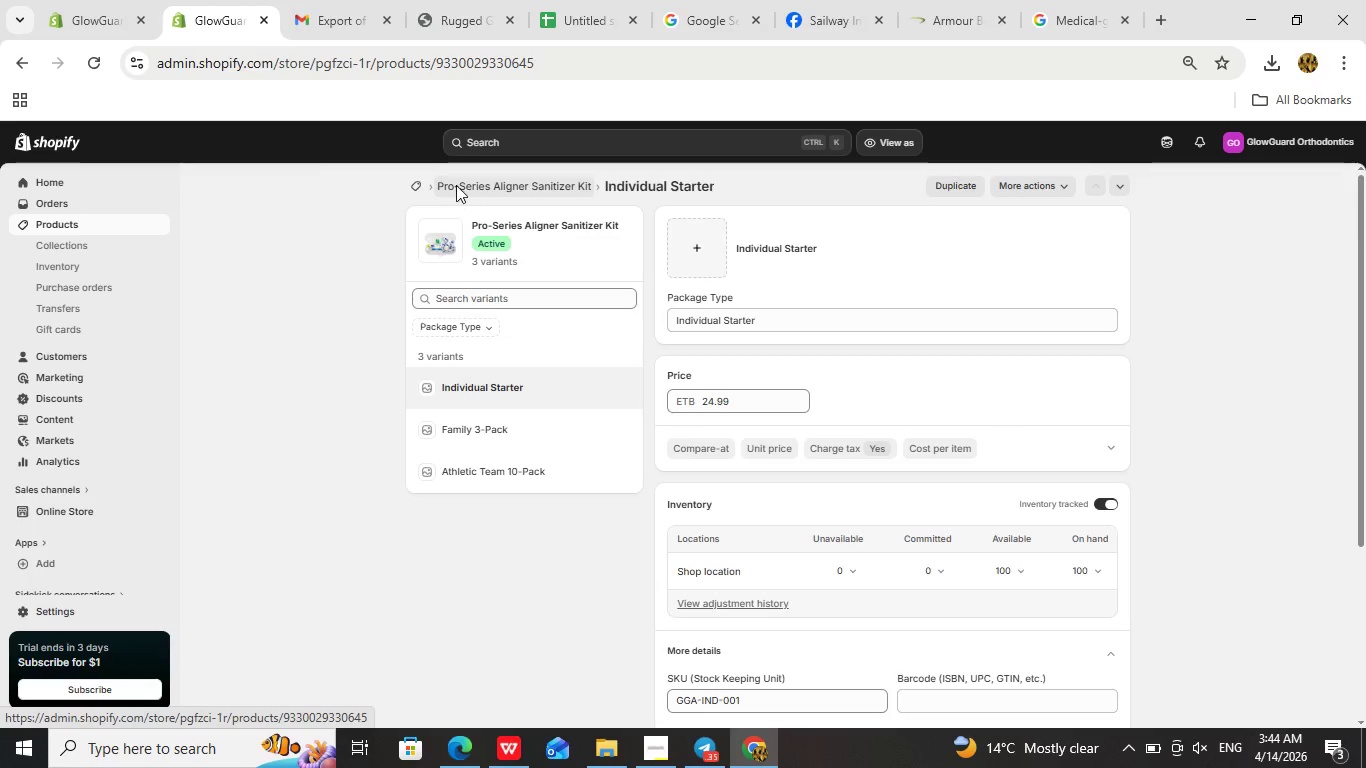 
scroll: coordinate [625, 518], scroll_direction: down, amount: 5.0
 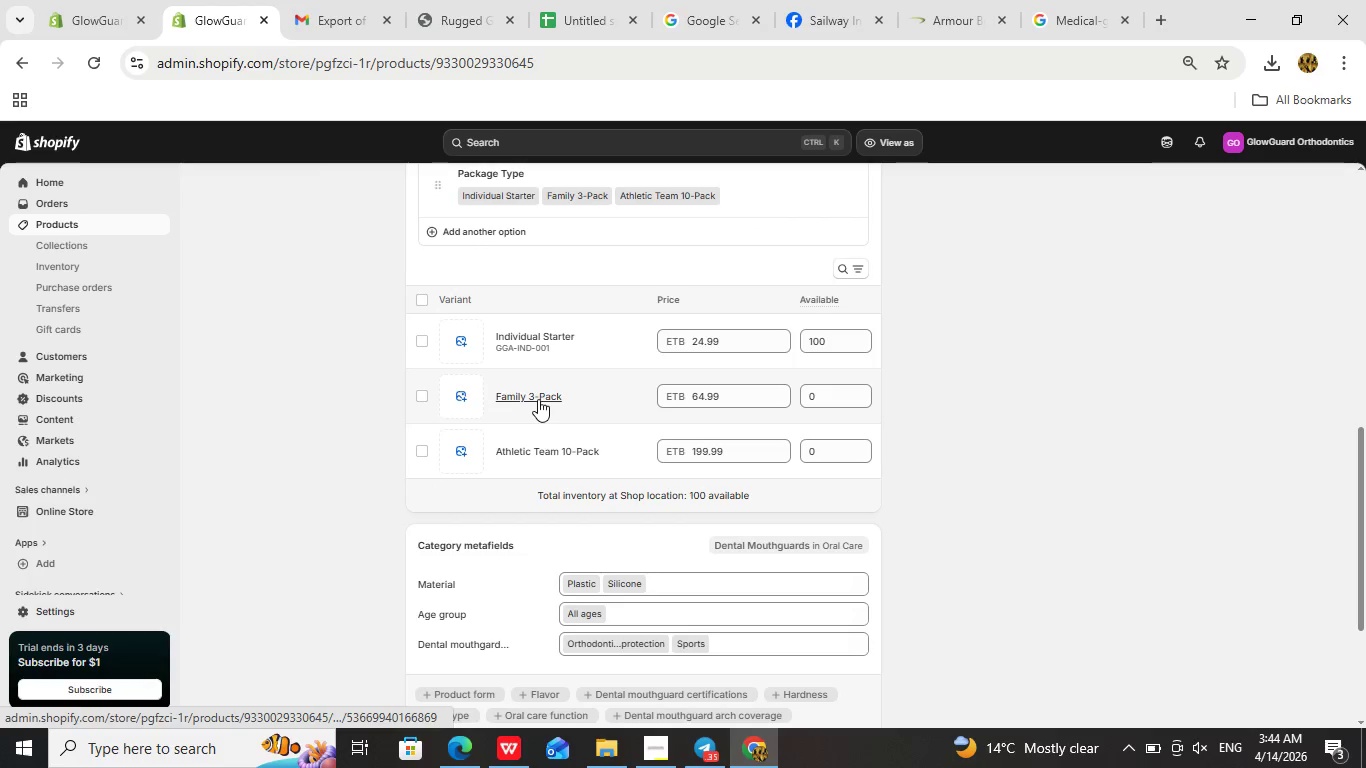 
left_click([538, 399])
 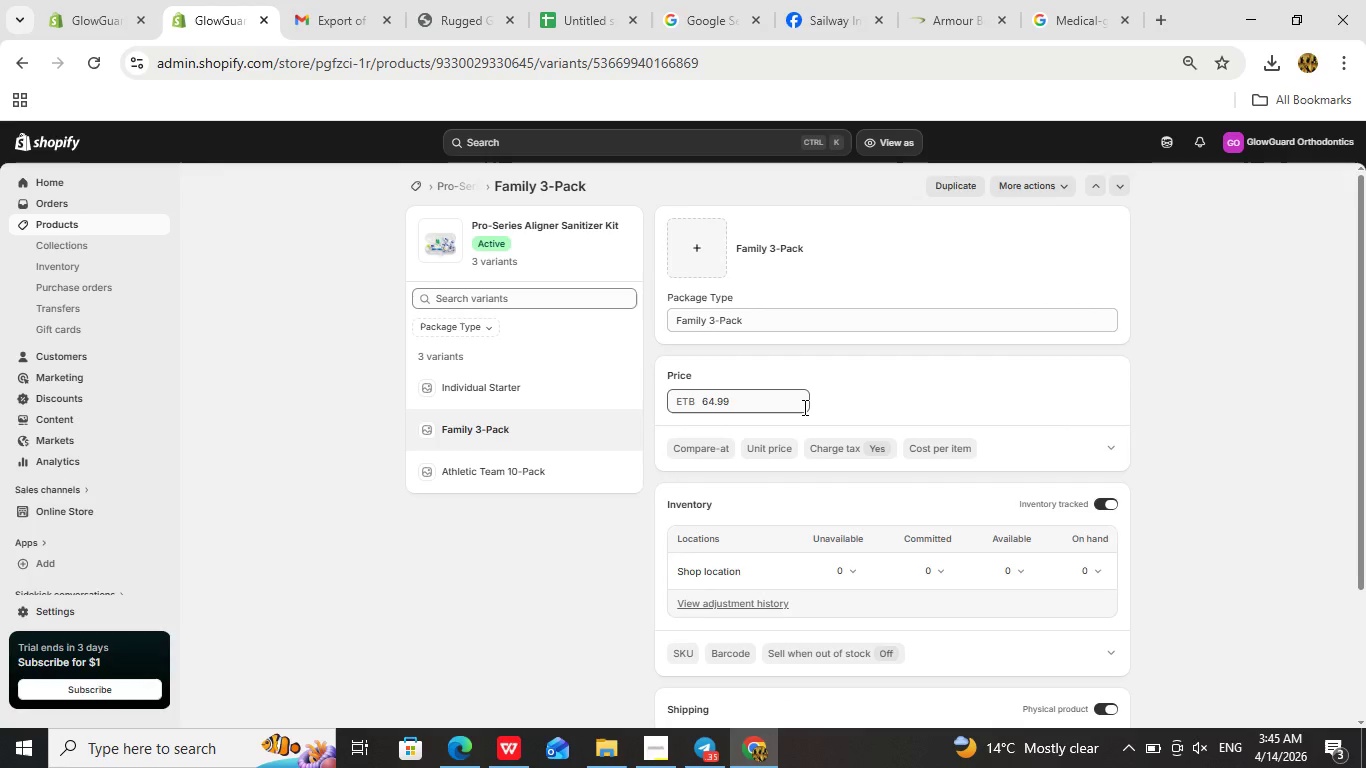 
wait(7.64)
 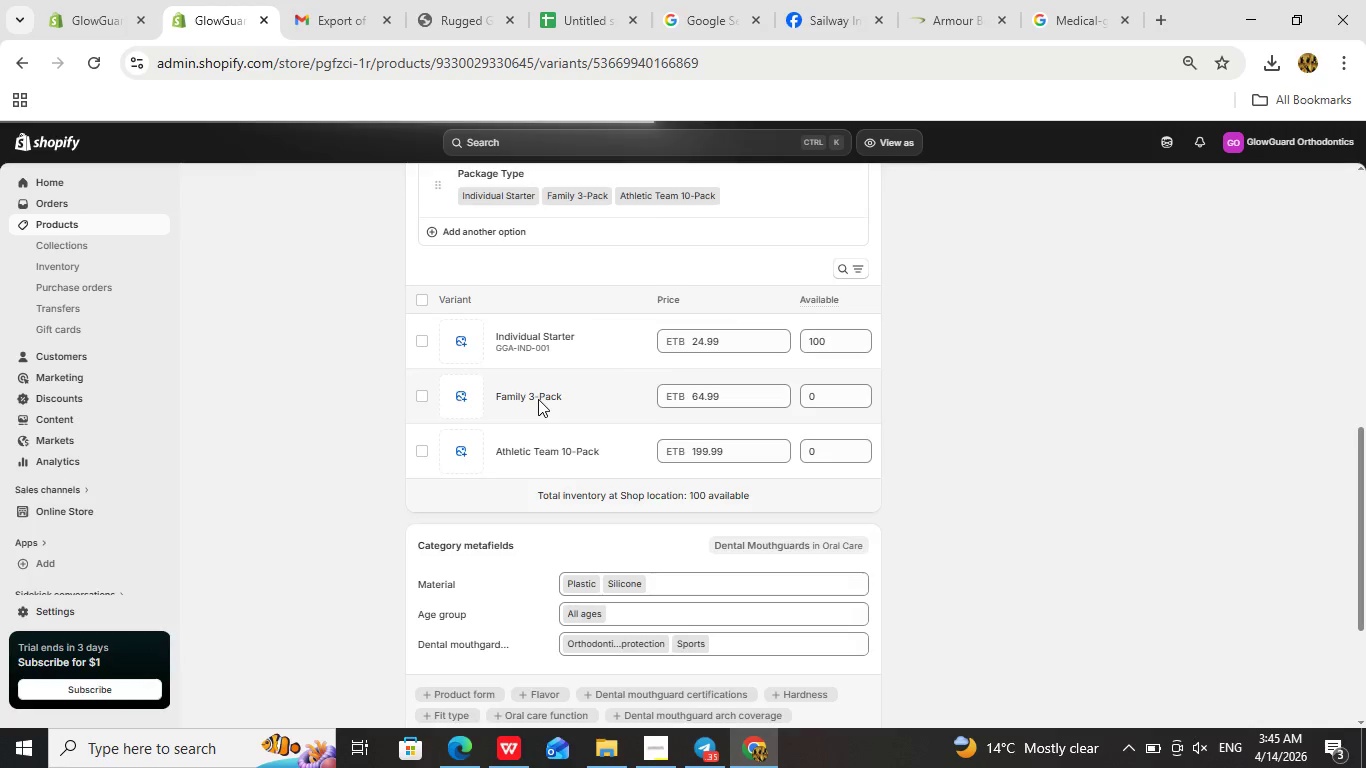 
scroll: coordinate [922, 427], scroll_direction: down, amount: 1.0
 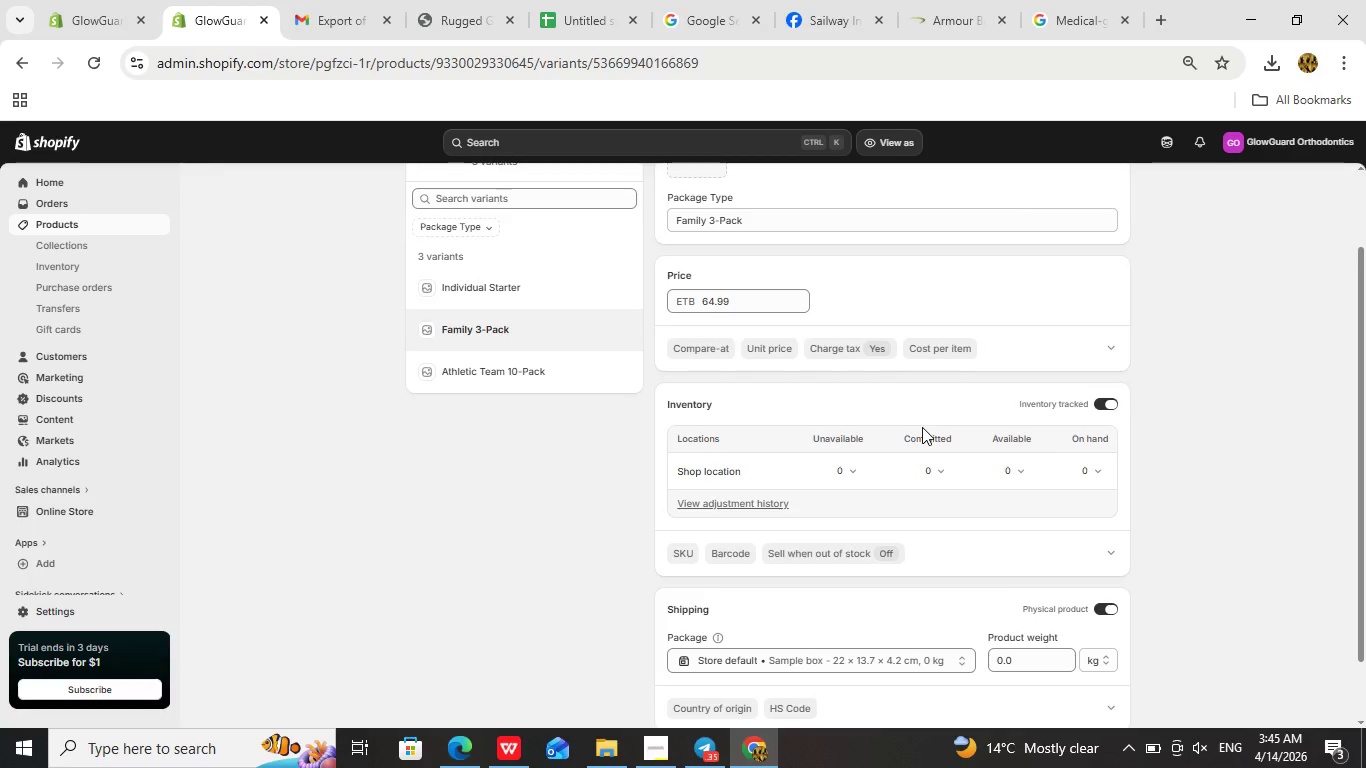 
scroll: coordinate [922, 427], scroll_direction: up, amount: 2.0
 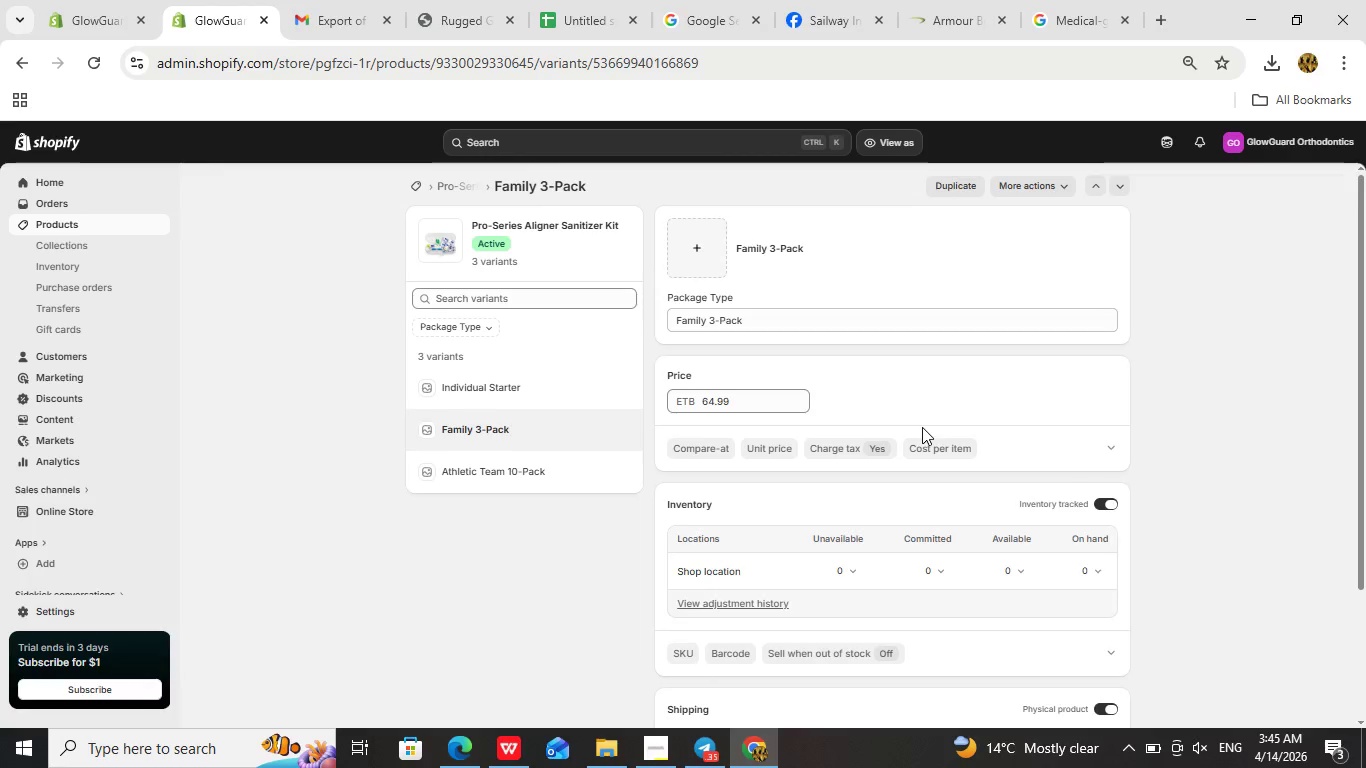 
scroll: coordinate [922, 427], scroll_direction: down, amount: 1.0
 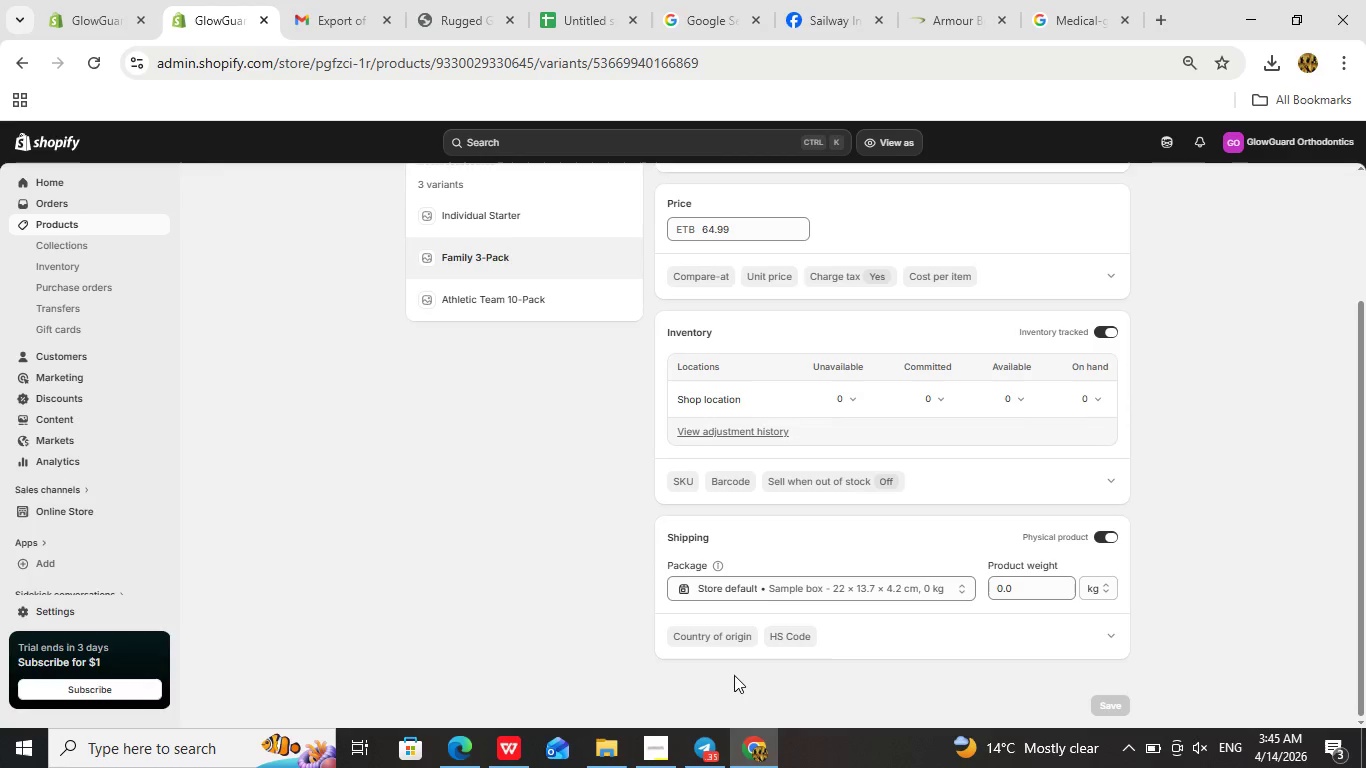 
left_click([665, 752])